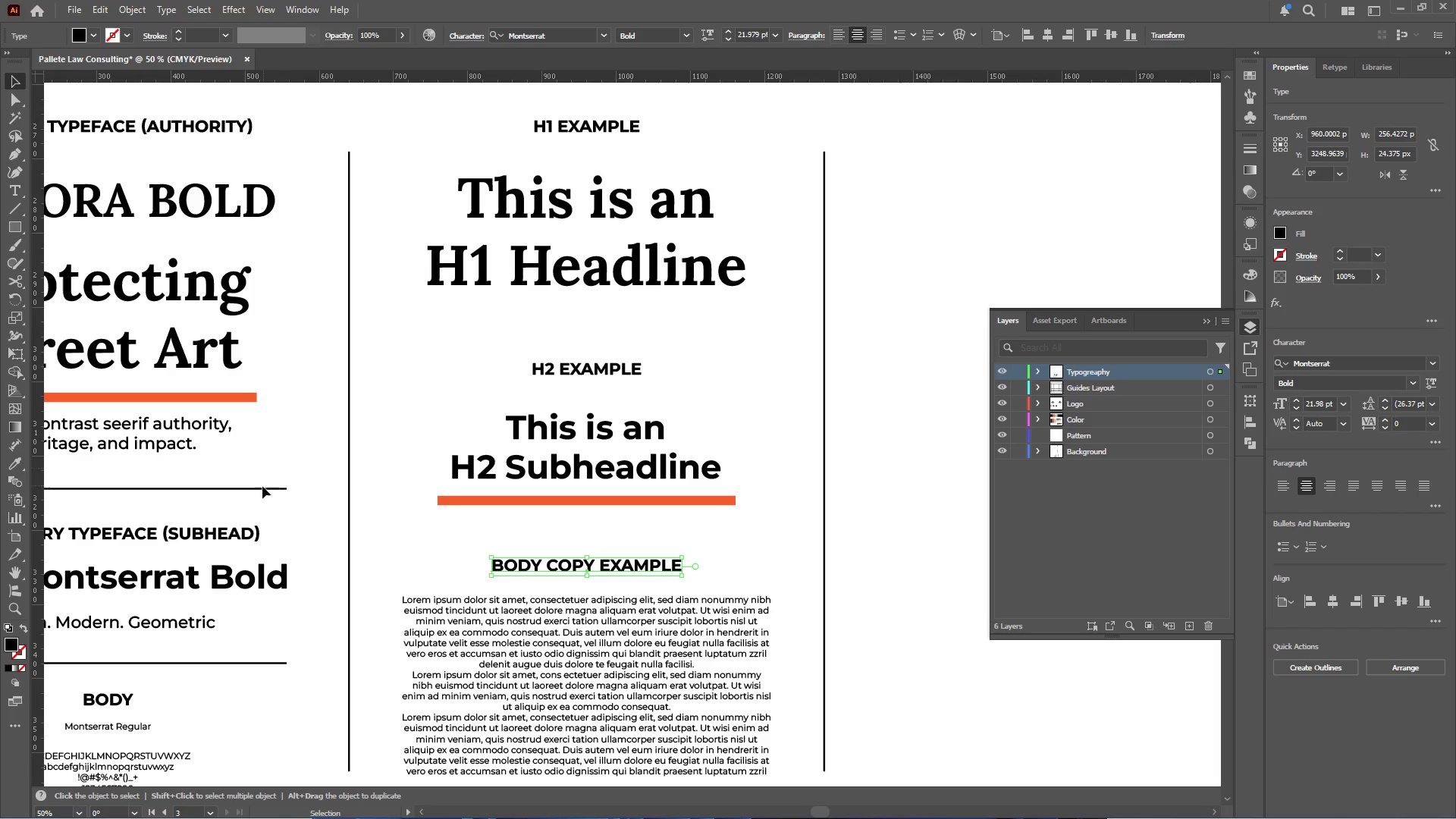 
left_click([261, 488])
 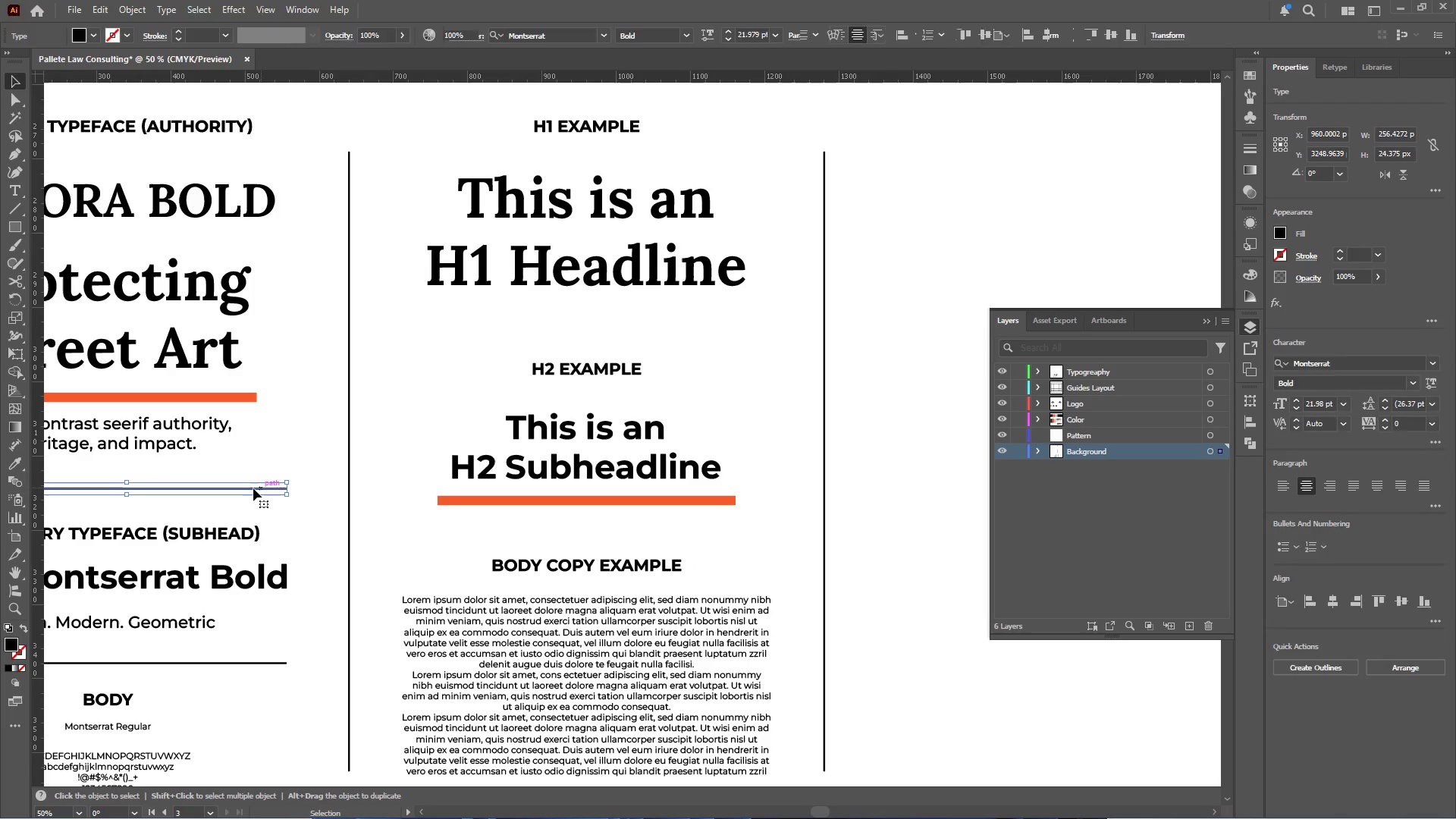 
hold_key(key=AltLeft, duration=1.08)
left_click_drag(start_coordinate=[250, 488], to_coordinate=[701, 325])
 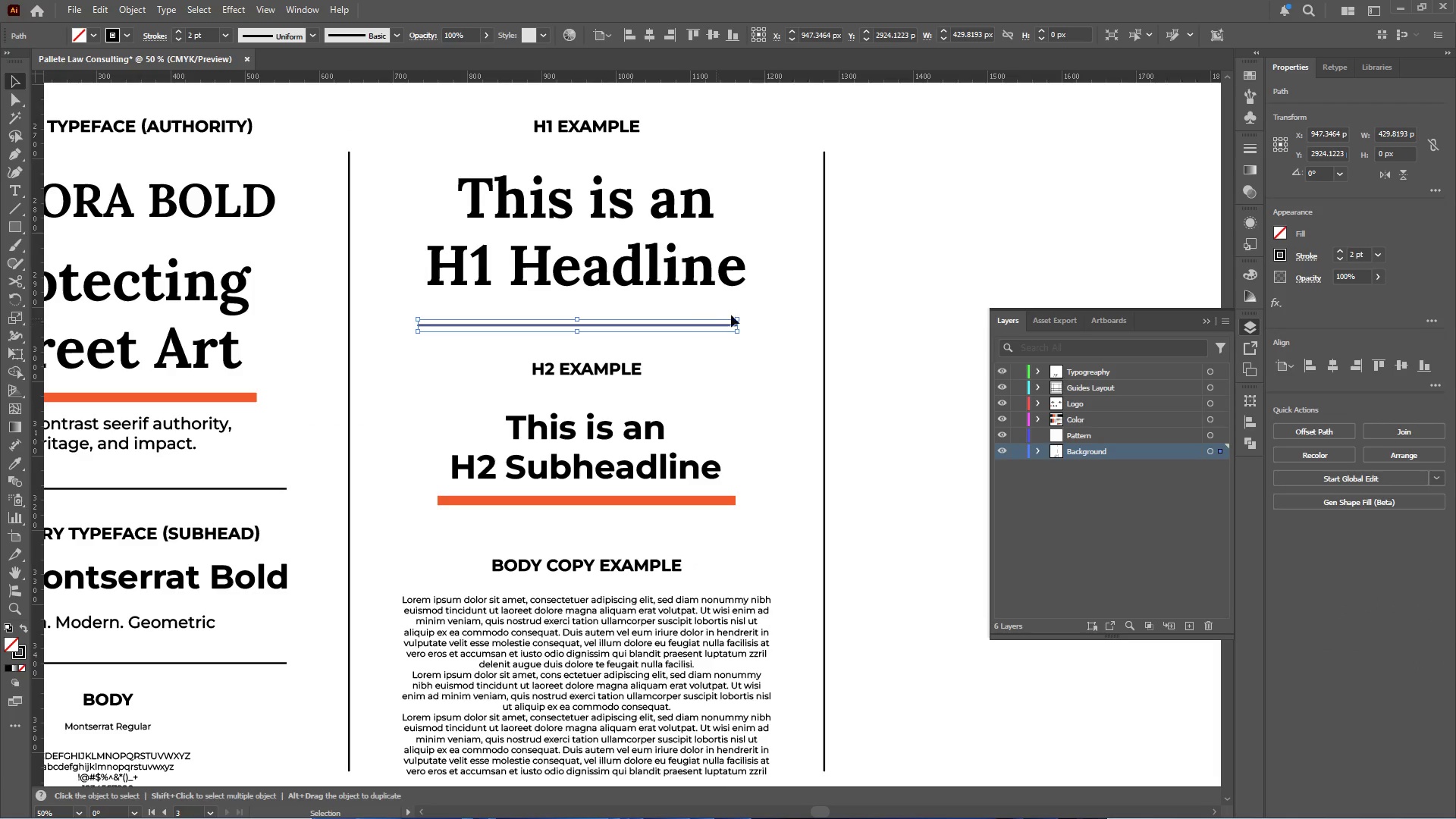 
left_click([767, 304])
 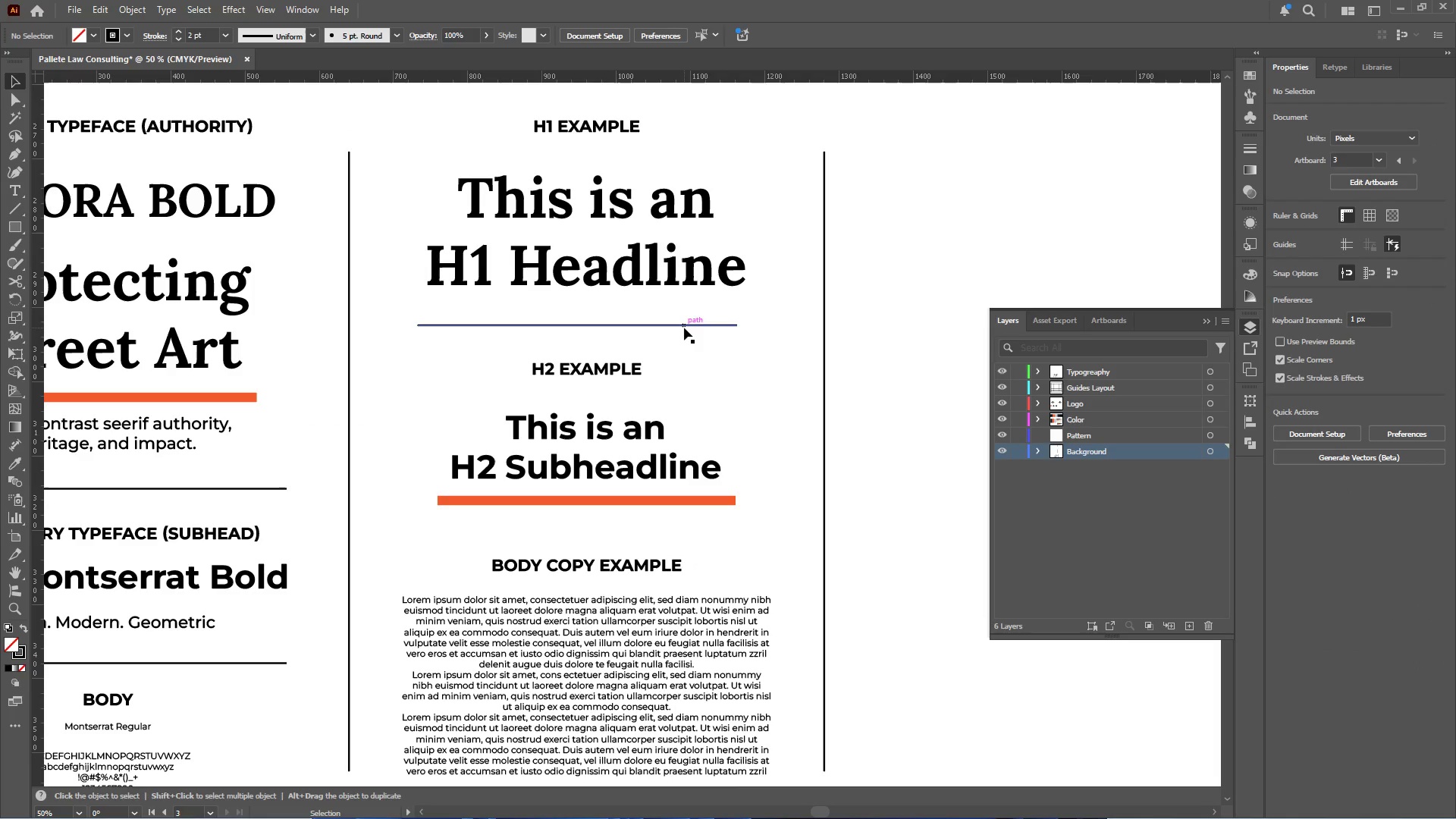 
left_click([684, 328])
 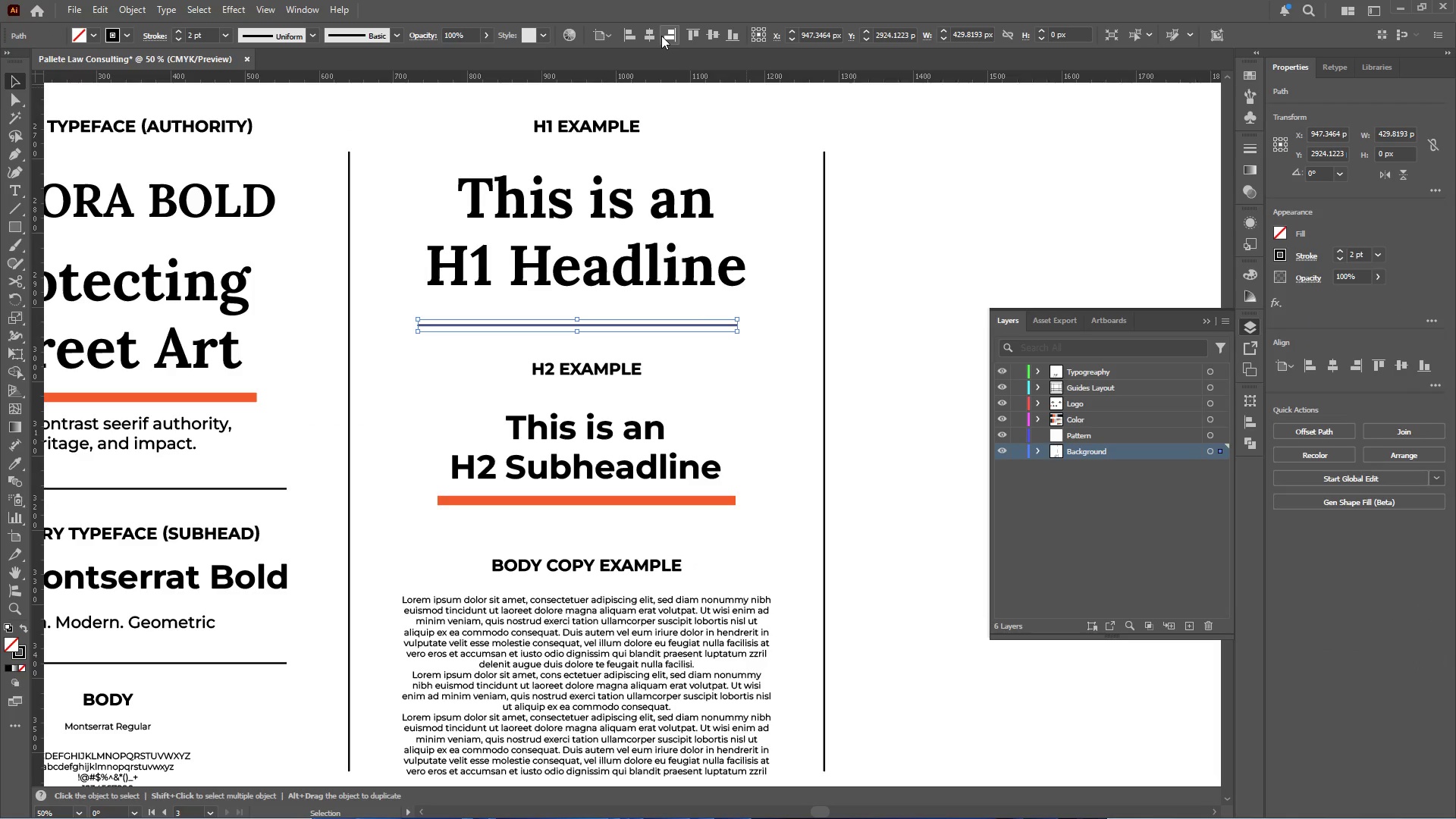 
left_click([646, 34])
 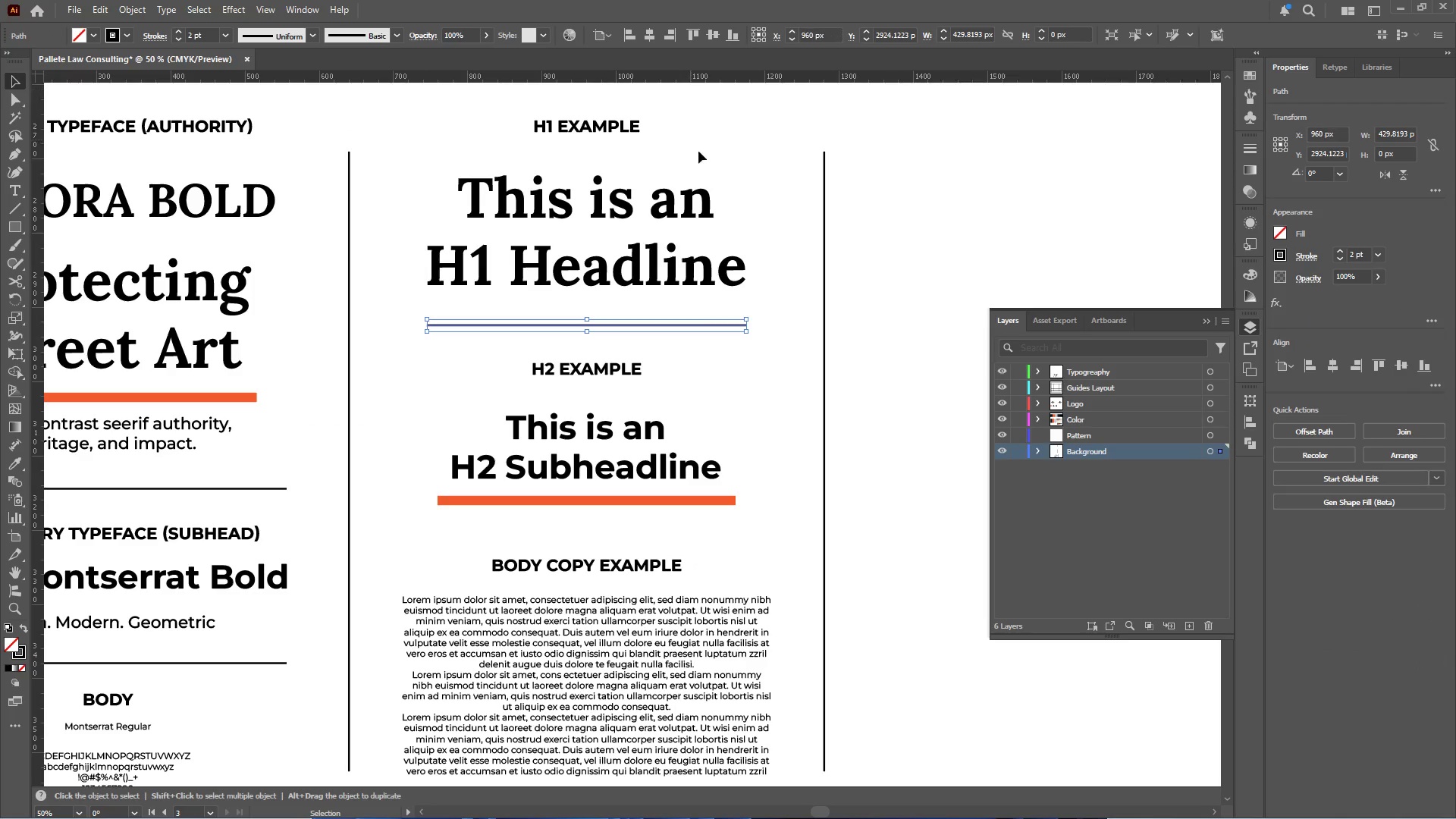 
left_click([731, 172])
 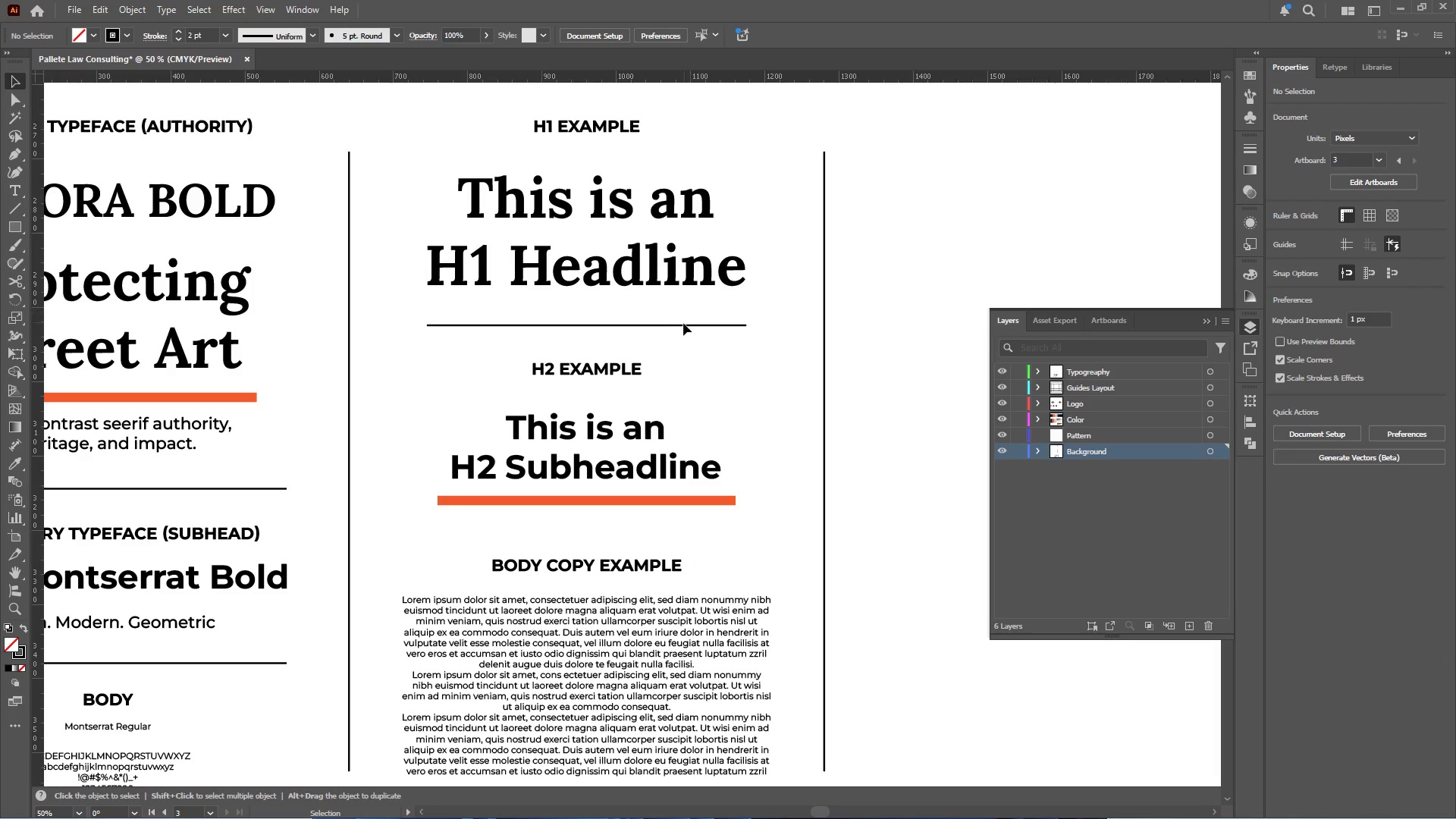 
left_click_drag(start_coordinate=[682, 323], to_coordinate=[682, 331])
 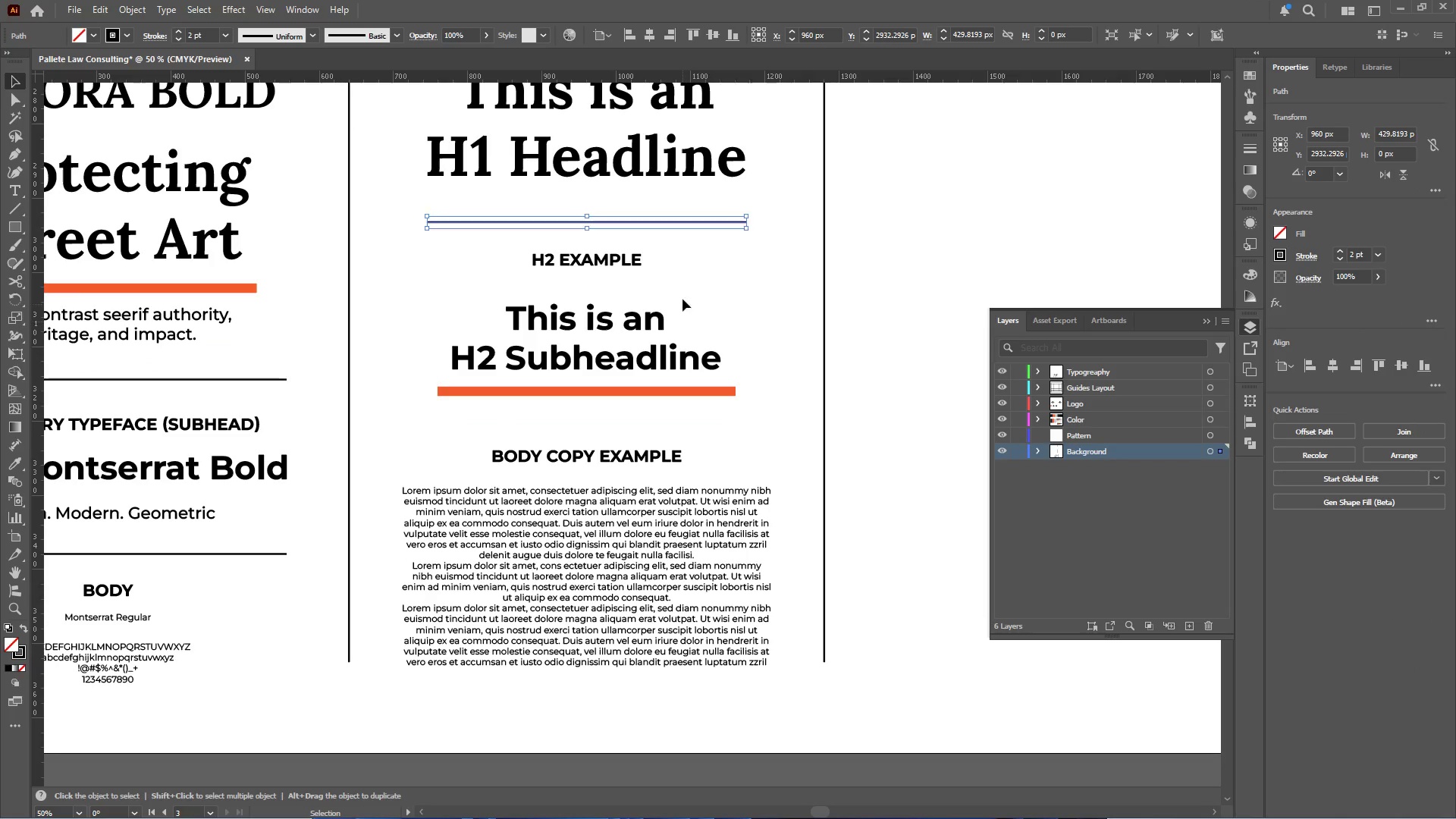 
hold_key(key=ShiftLeft, duration=0.67)
 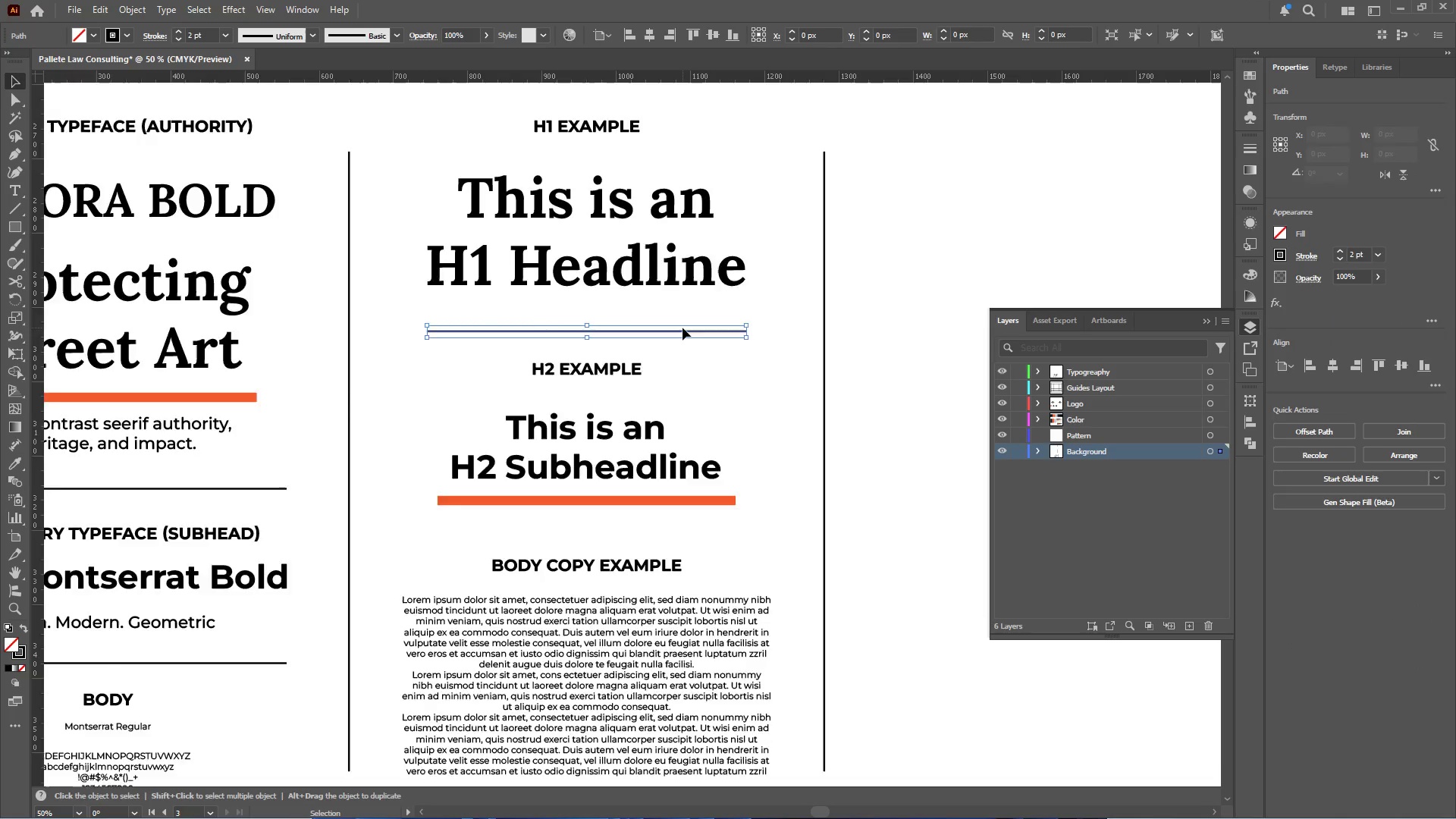 
hold_key(key=AltLeft, duration=2.83)
 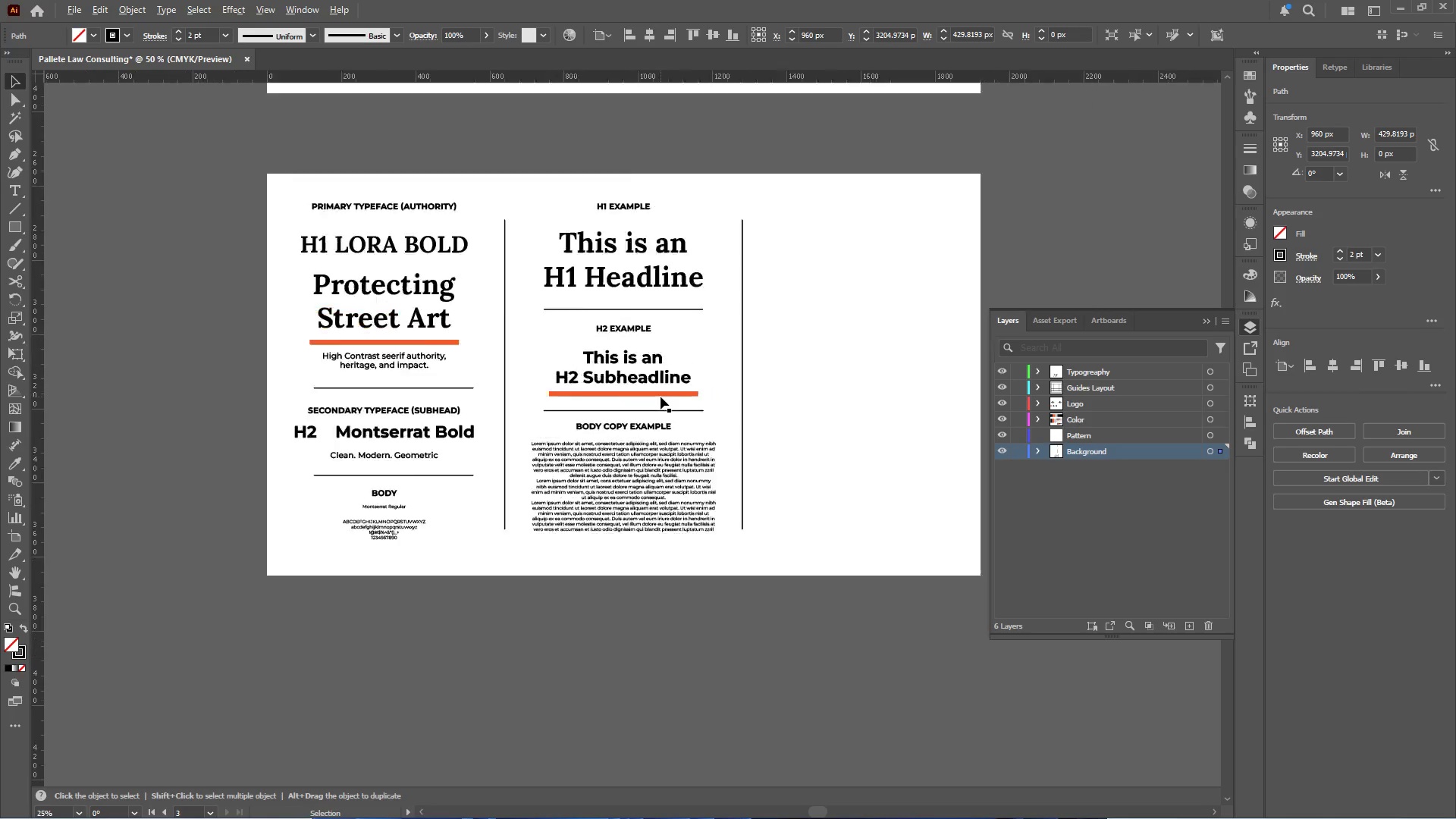 
scroll: coordinate [682, 325], scroll_direction: down, amount: 5.0
 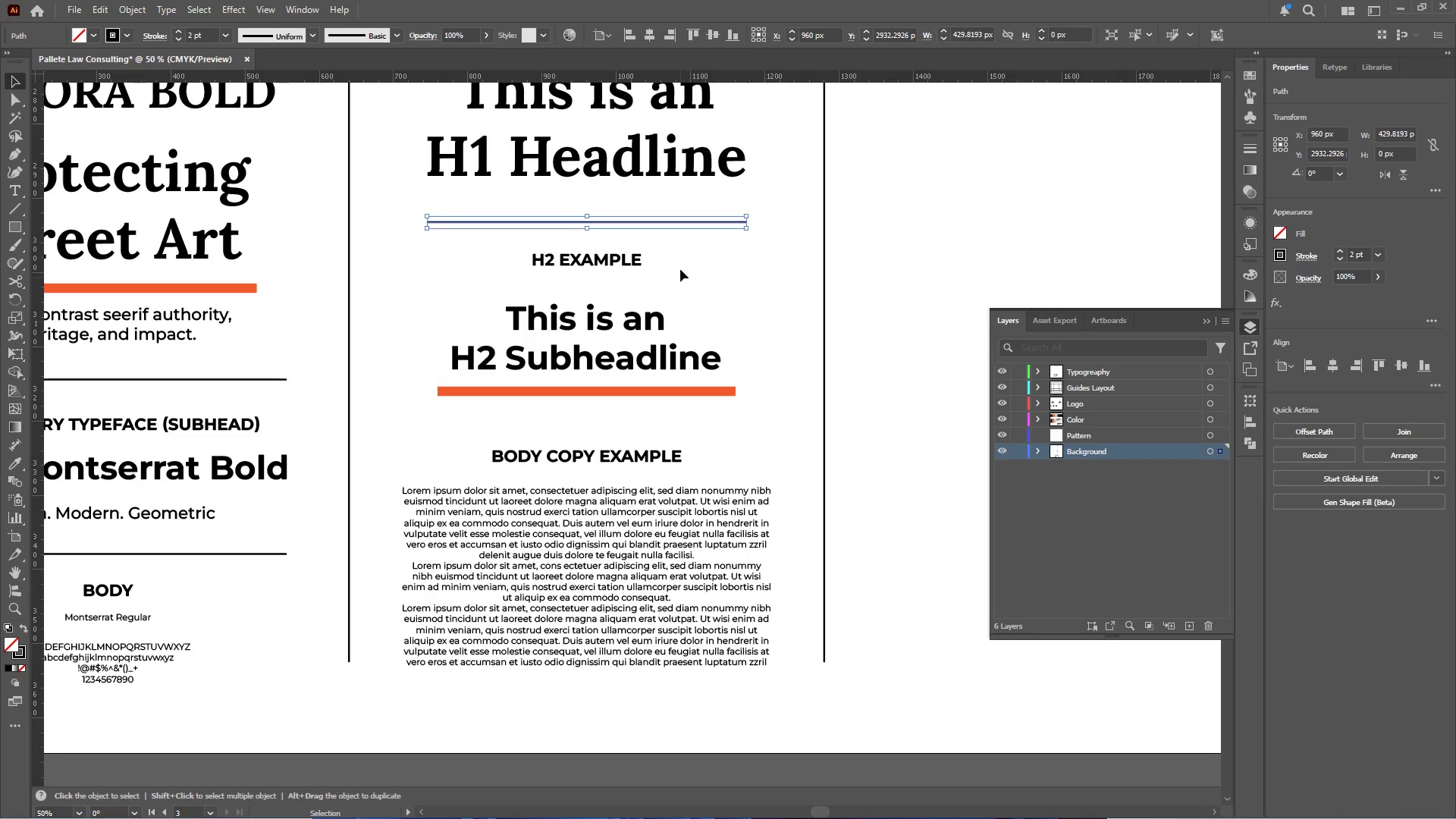 
left_click_drag(start_coordinate=[678, 221], to_coordinate=[678, 425])
 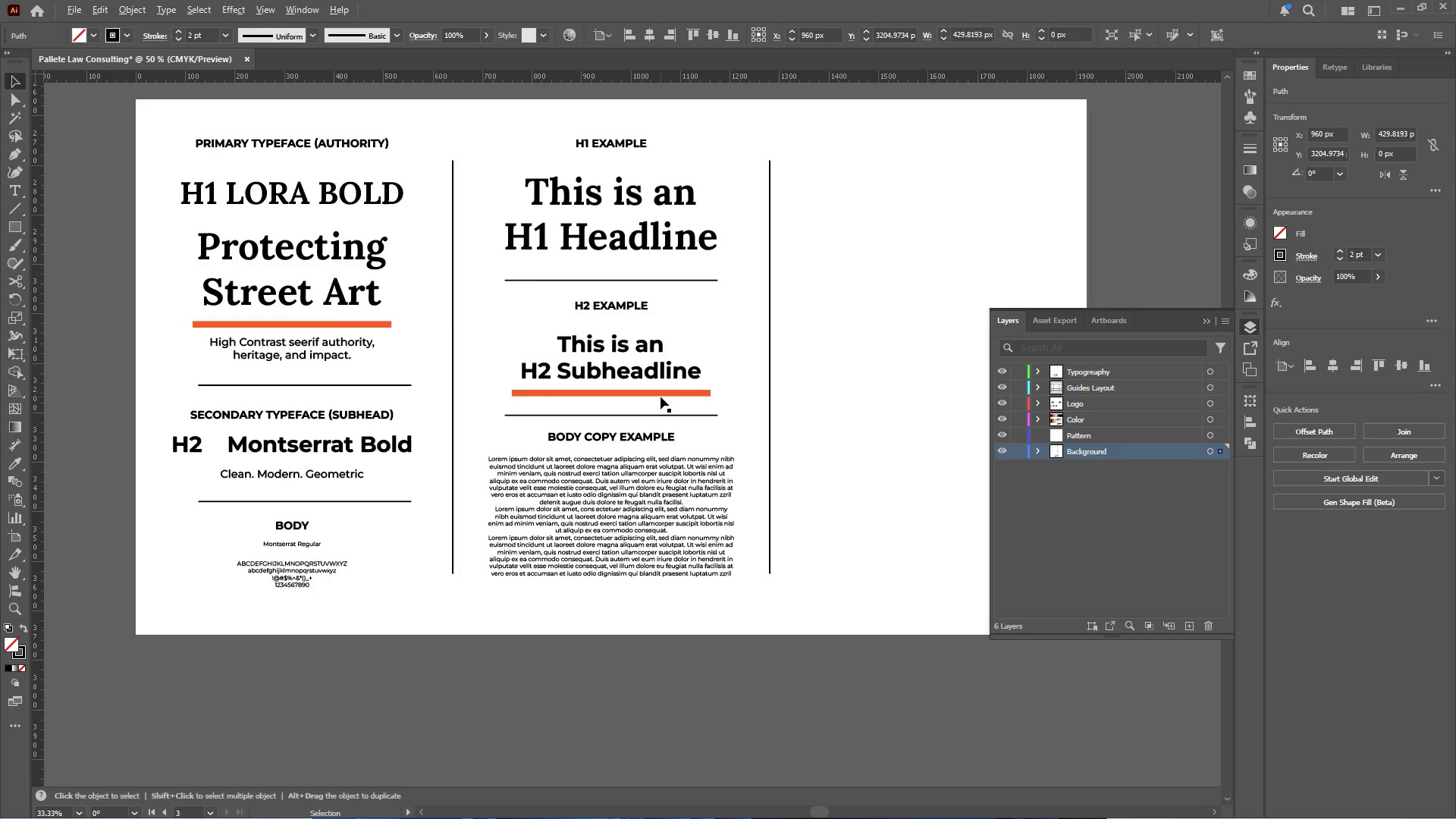 
hold_key(key=ShiftLeft, duration=2.03)
 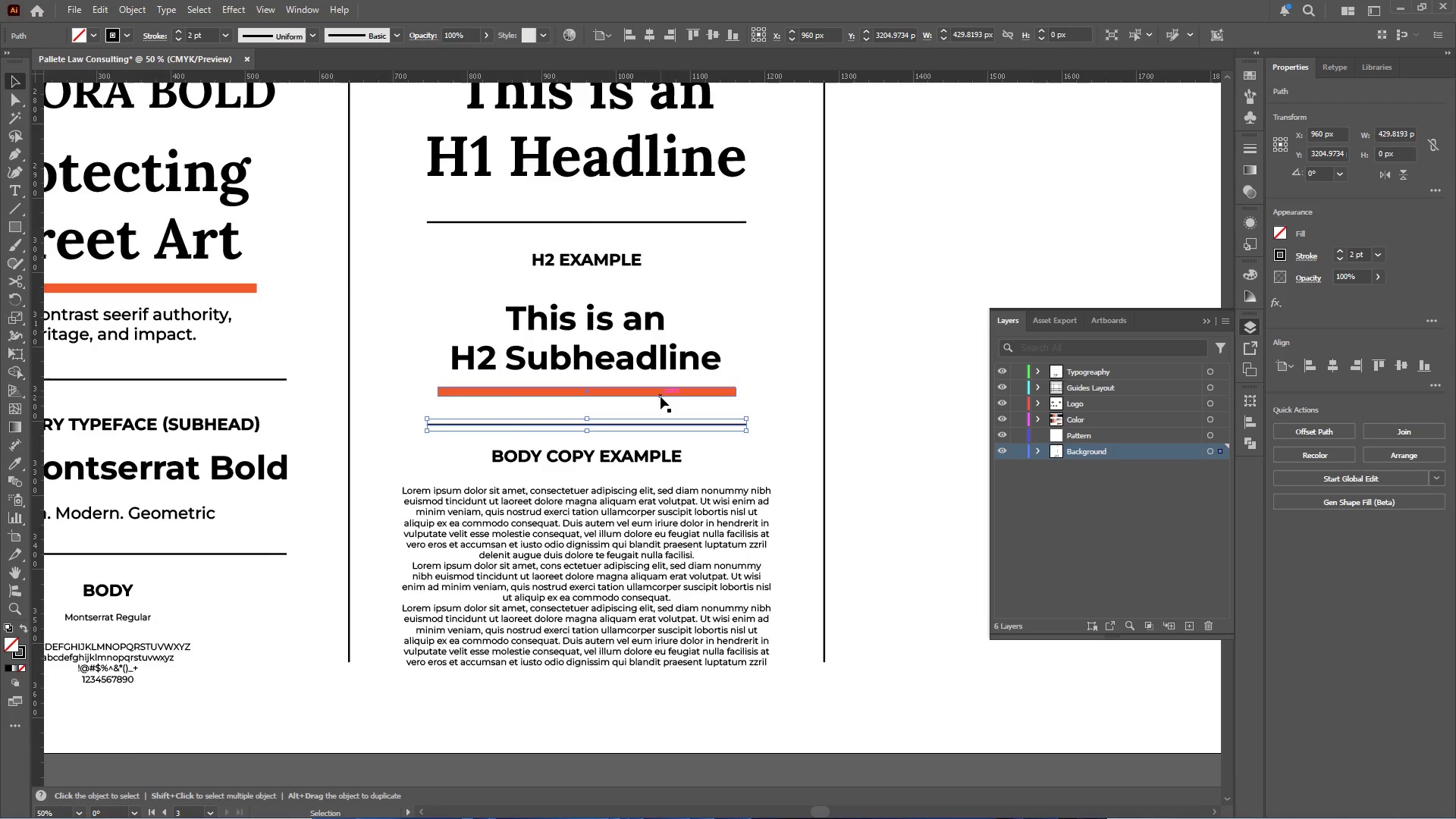 
hold_key(key=AltLeft, duration=0.38)
scroll: coordinate [661, 397], scroll_direction: down, amount: 3.0
 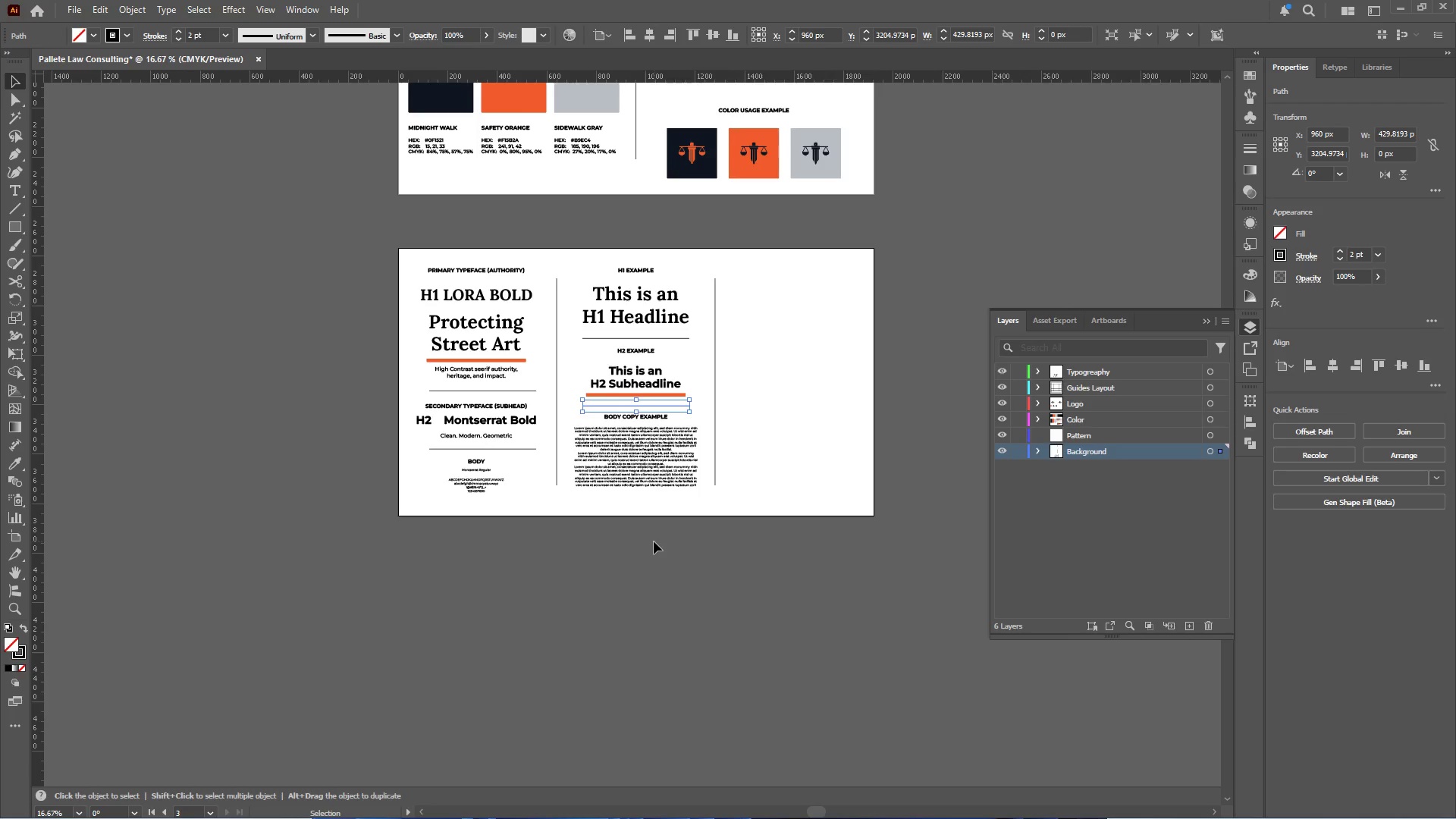 
left_click([644, 578])
 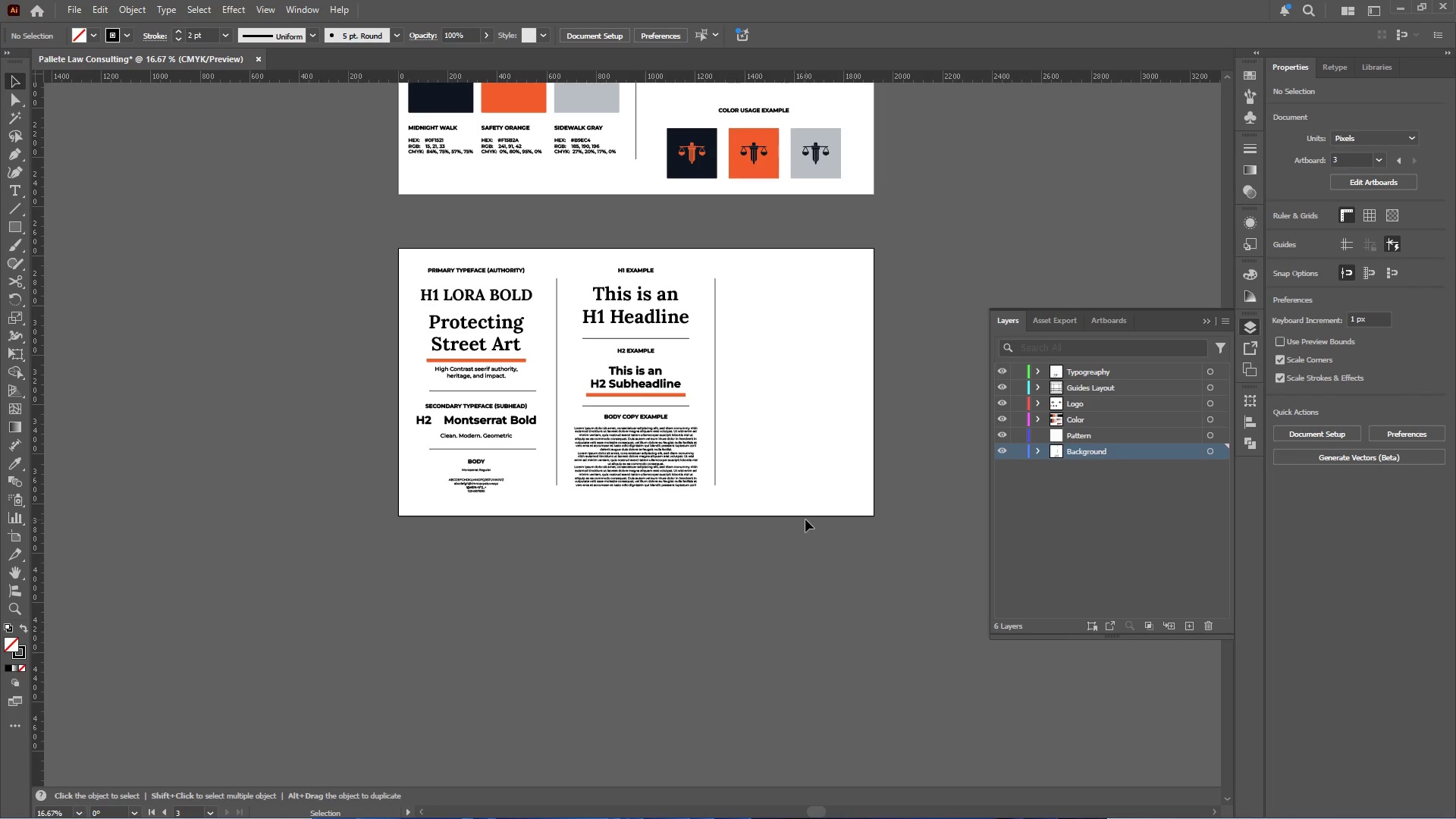 
wait(8.62)
 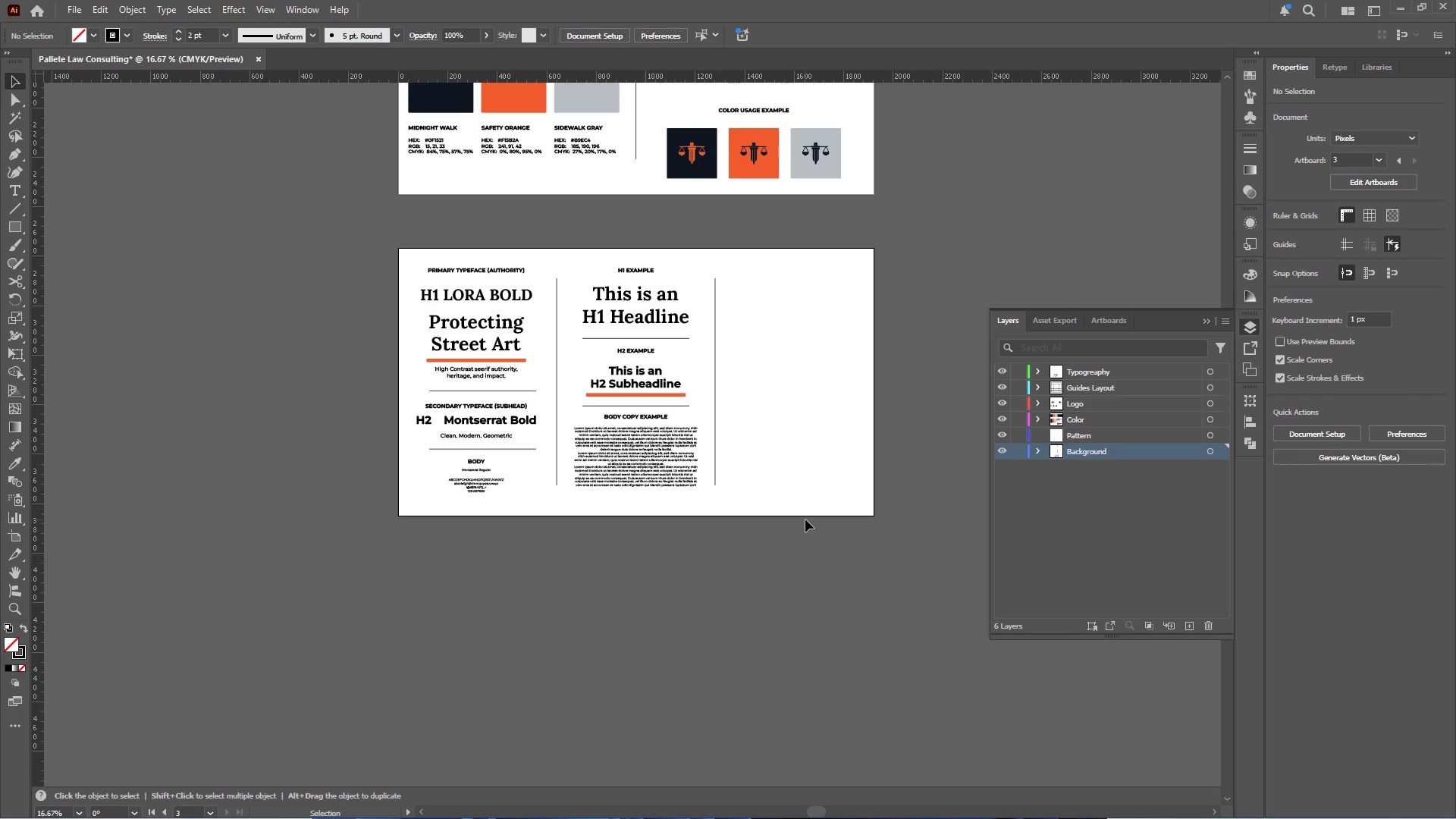 
hold_key(key=AltLeft, duration=0.45)
 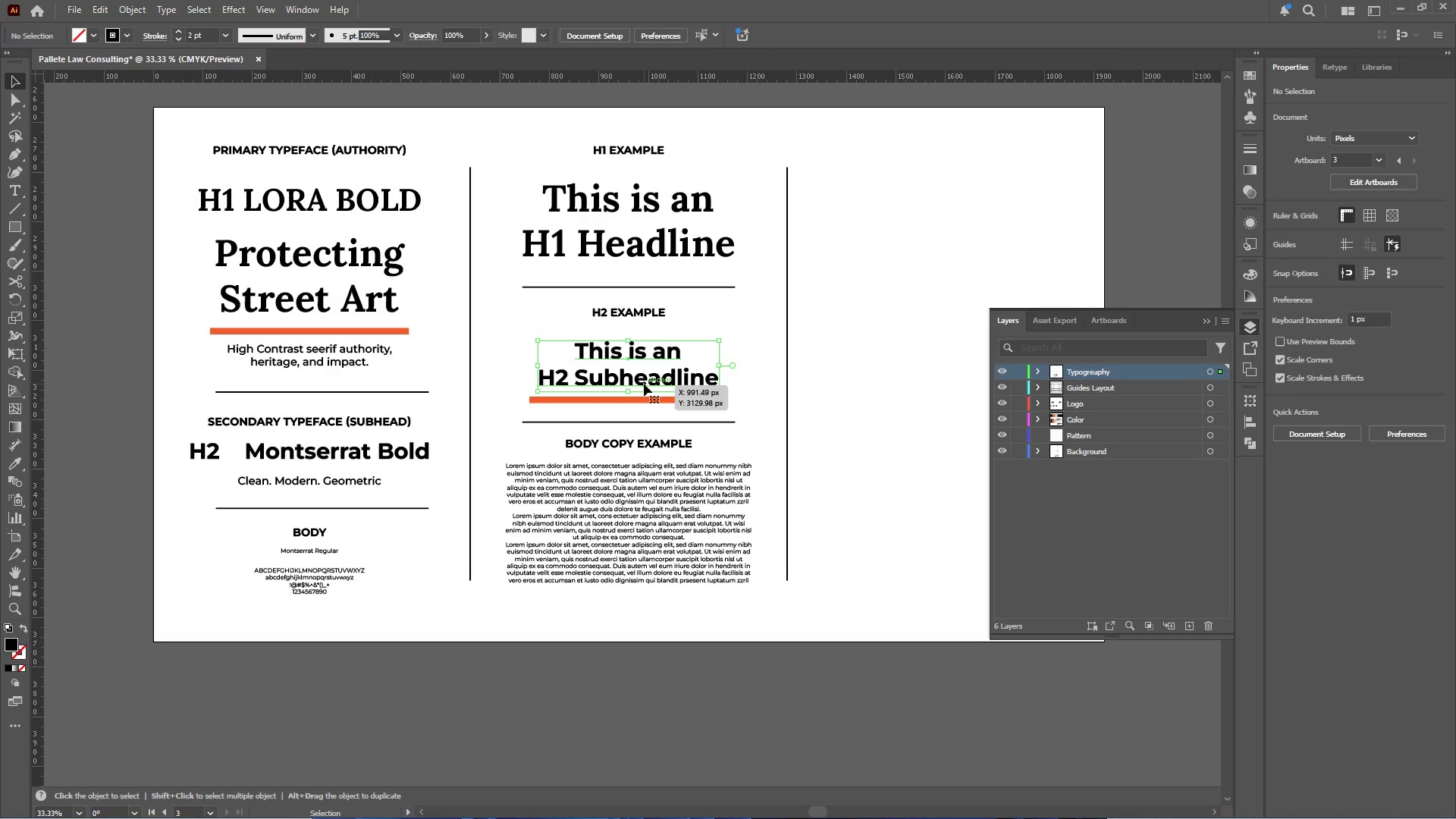 
left_click([644, 384])
 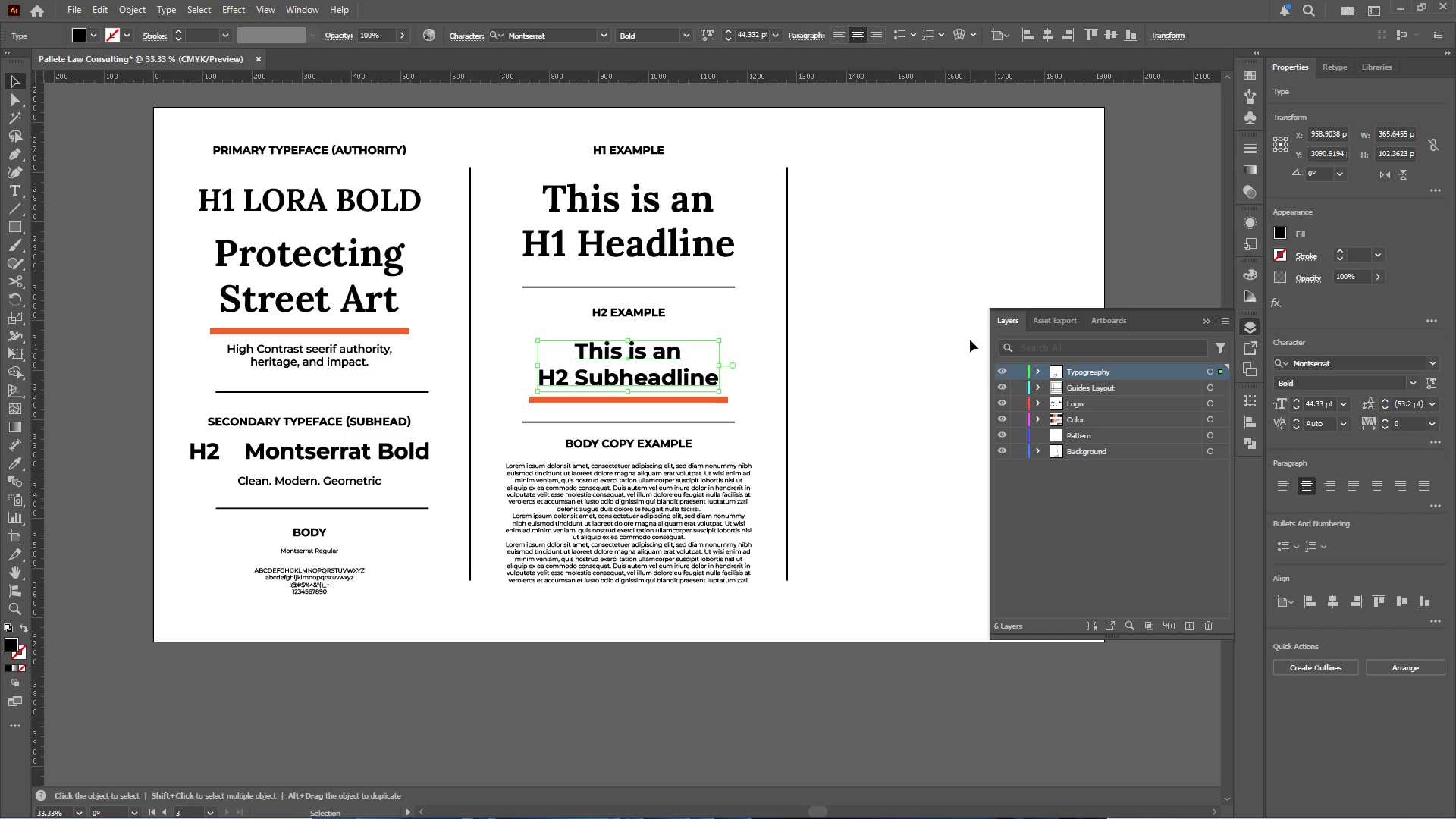 
scroll: coordinate [643, 390], scroll_direction: up, amount: 1.0
 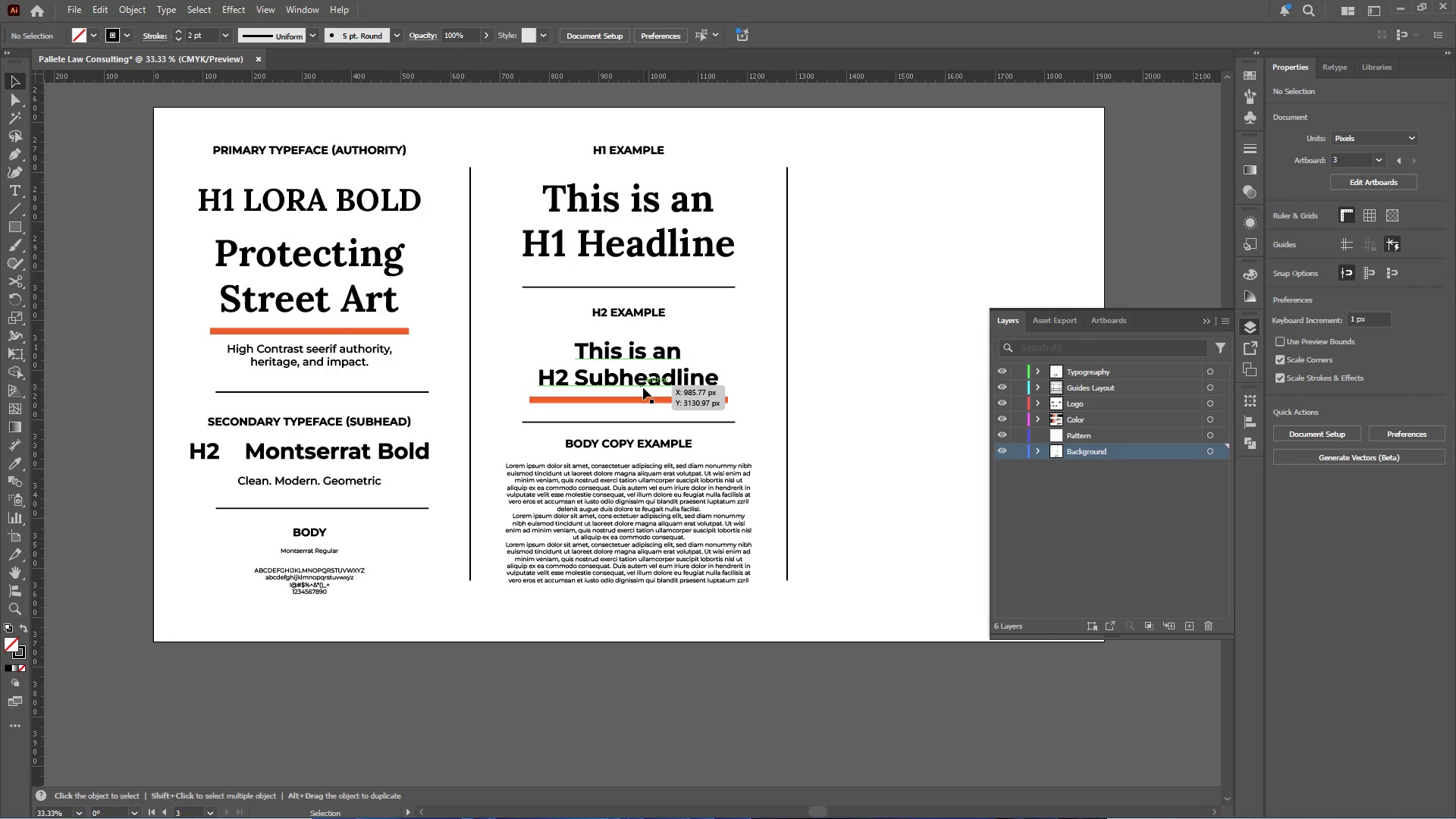 
left_click([819, 317])
 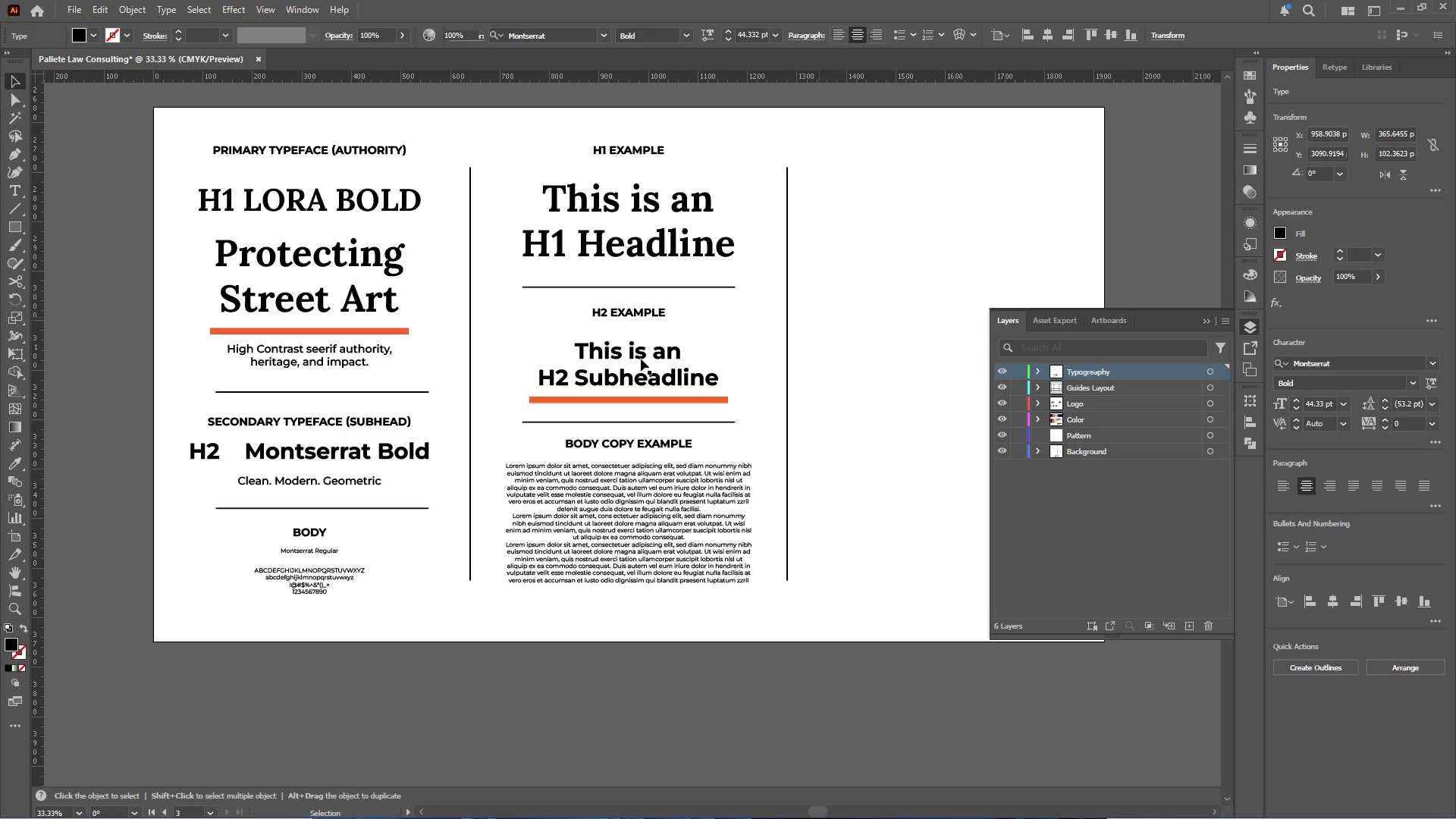 
hold_key(key=AltLeft, duration=0.42)
scroll: coordinate [621, 361], scroll_direction: down, amount: 1.0
 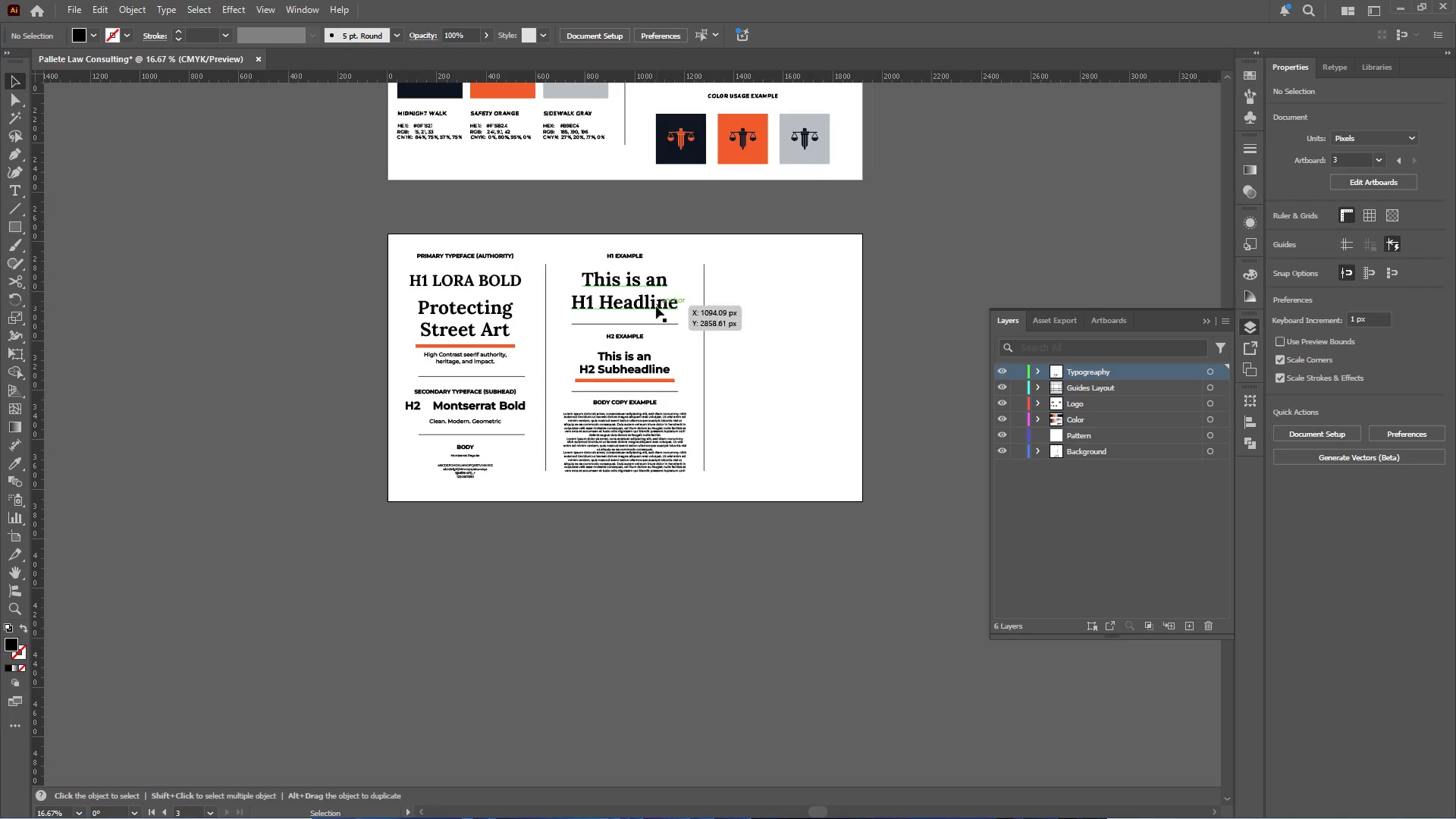 
left_click([656, 307])
 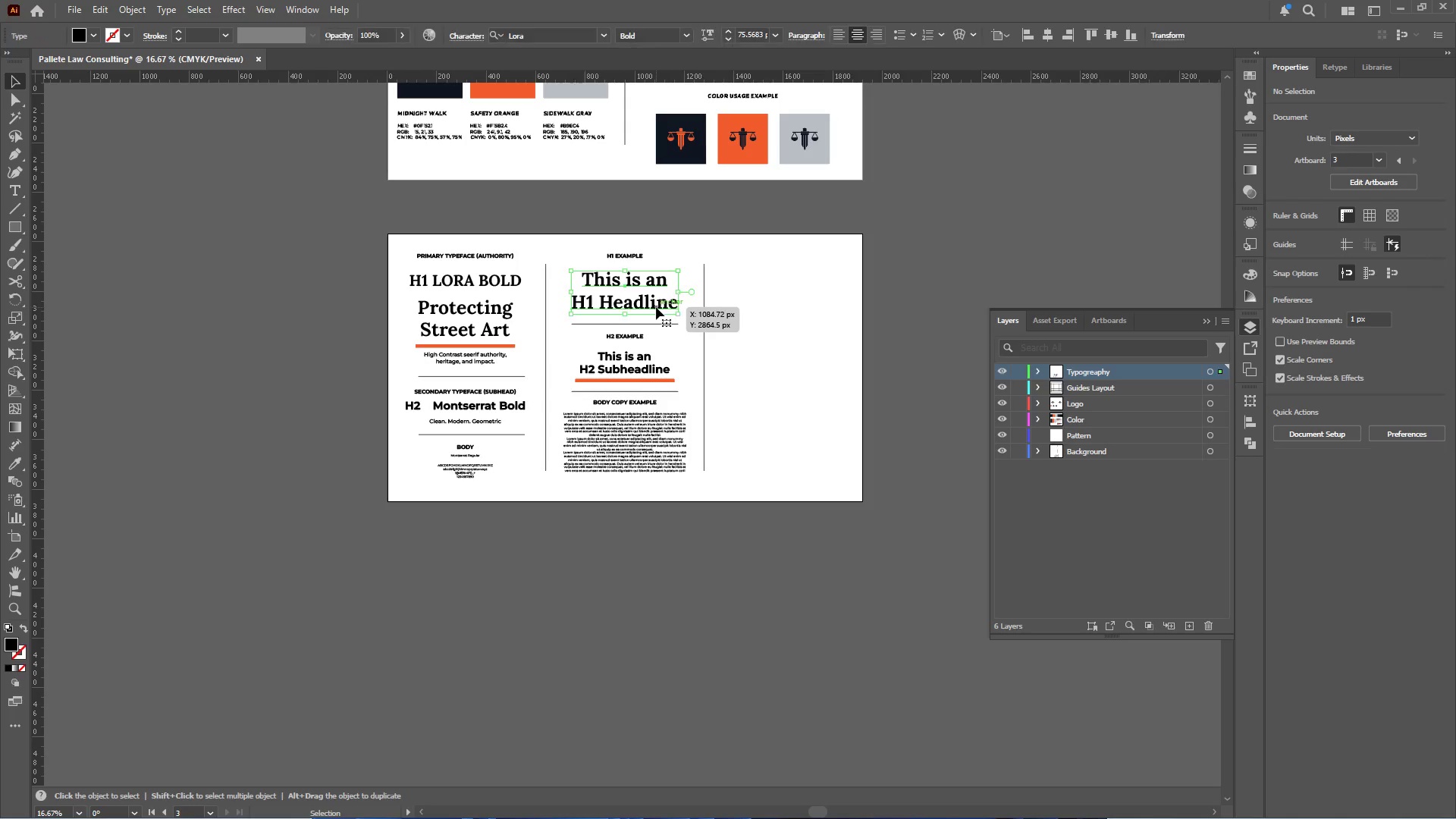 
hold_key(key=AltLeft, duration=0.83)
scroll: coordinate [659, 306], scroll_direction: up, amount: 1.0
 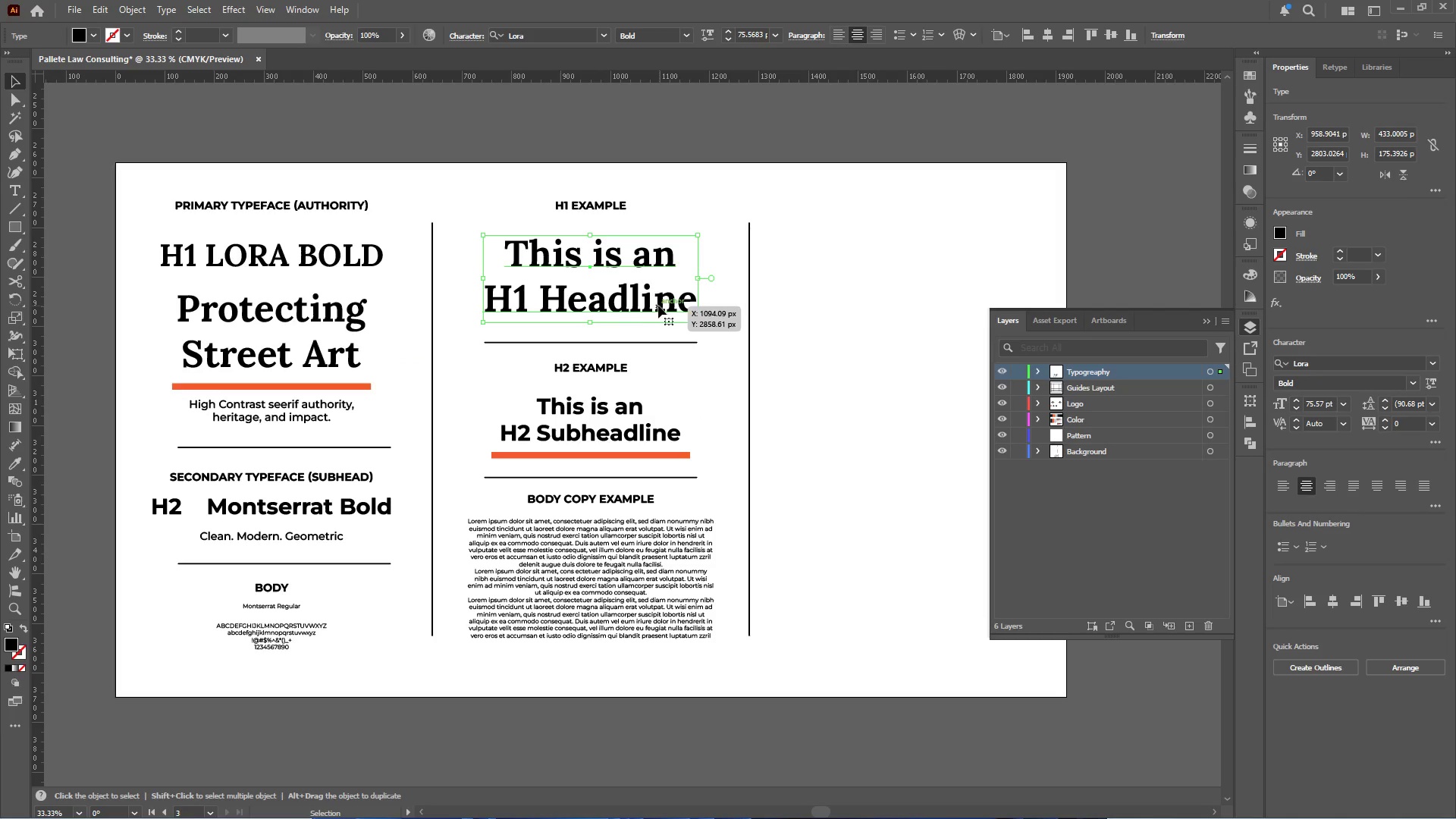 
hold_key(key=AltLeft, duration=0.59)
scroll: coordinate [625, 326], scroll_direction: none, amount: 0.0
 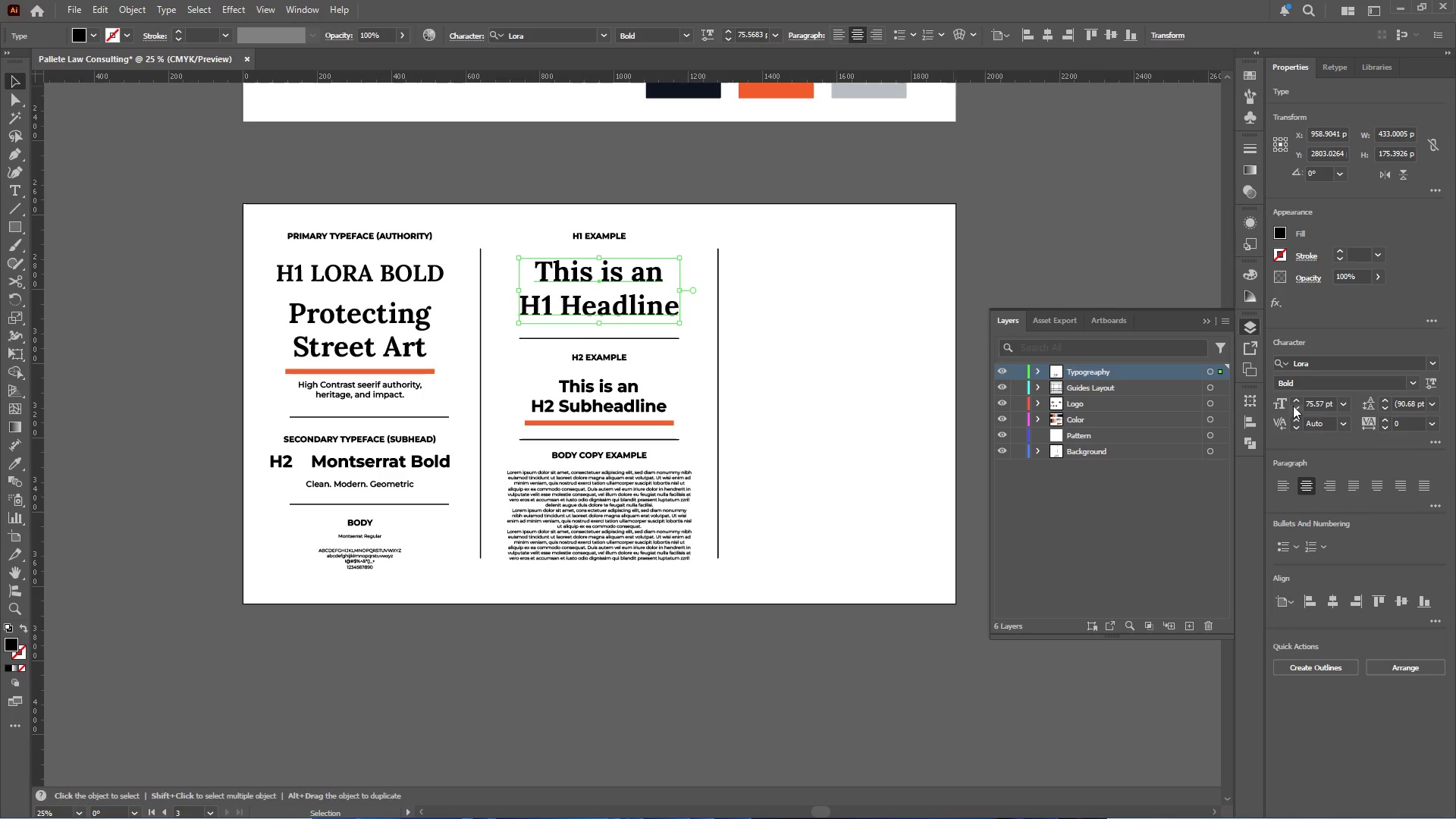 
double_click([1293, 406])
 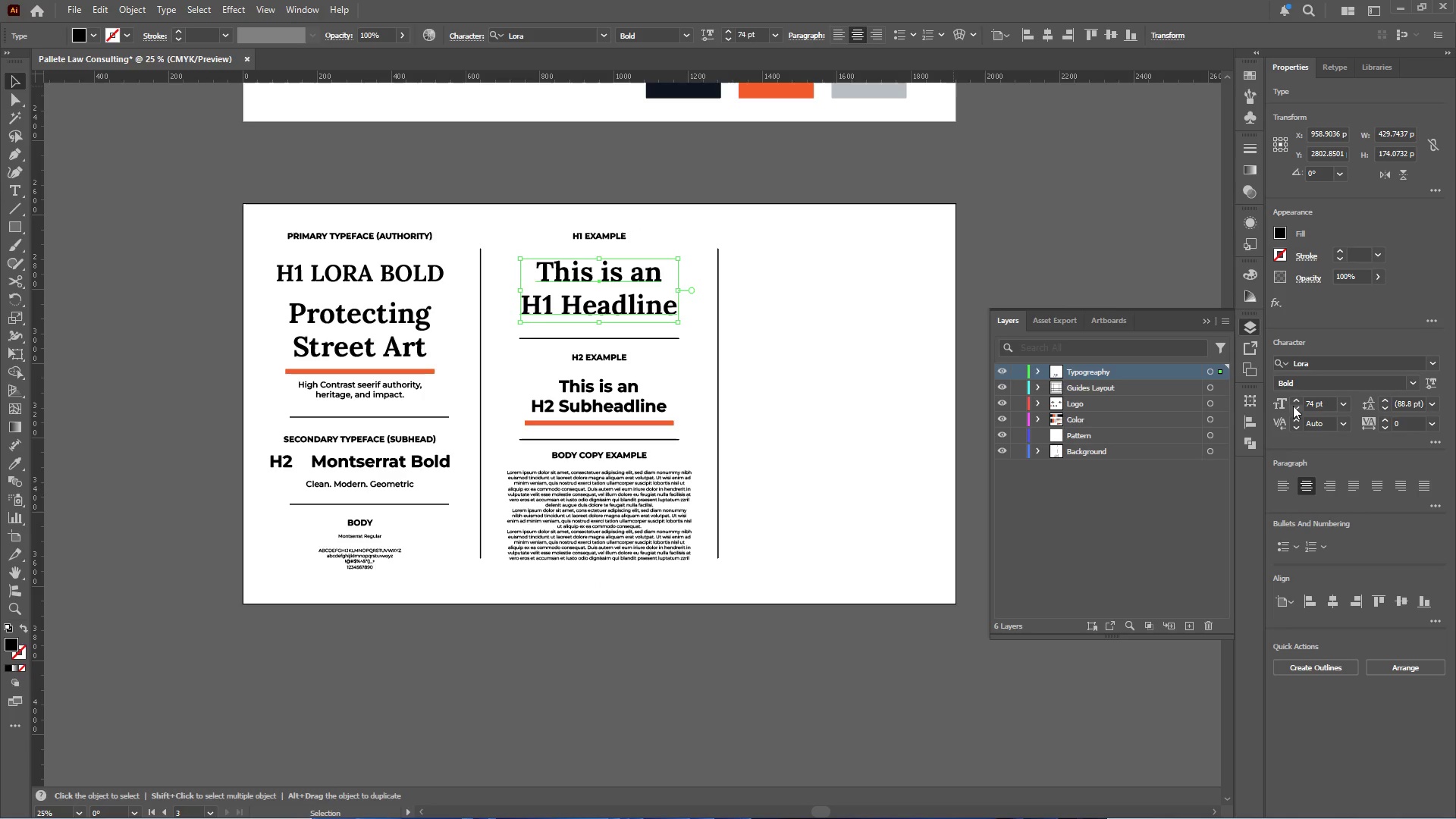 
triple_click([1293, 406])
 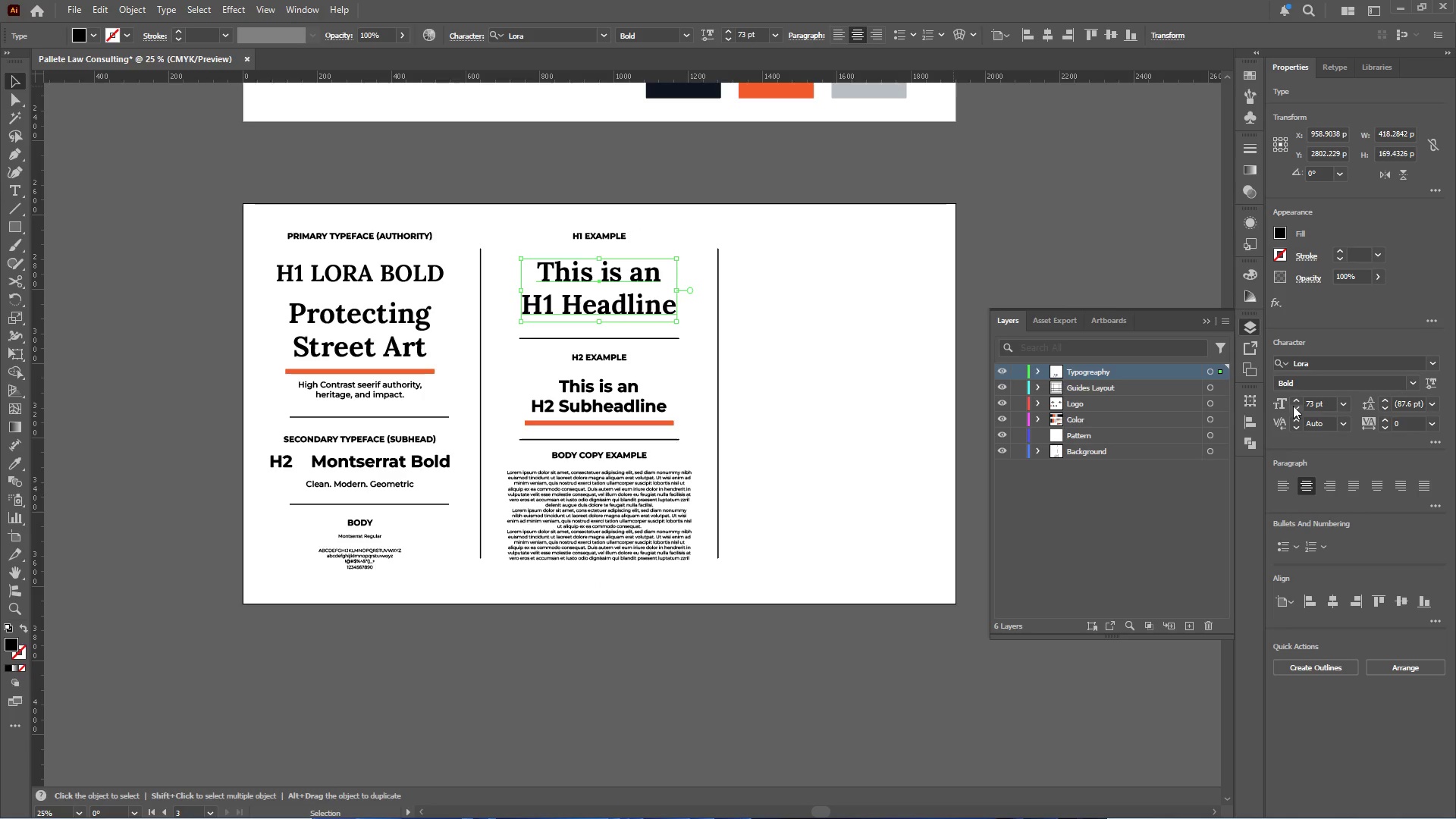 
left_click([1293, 406])
 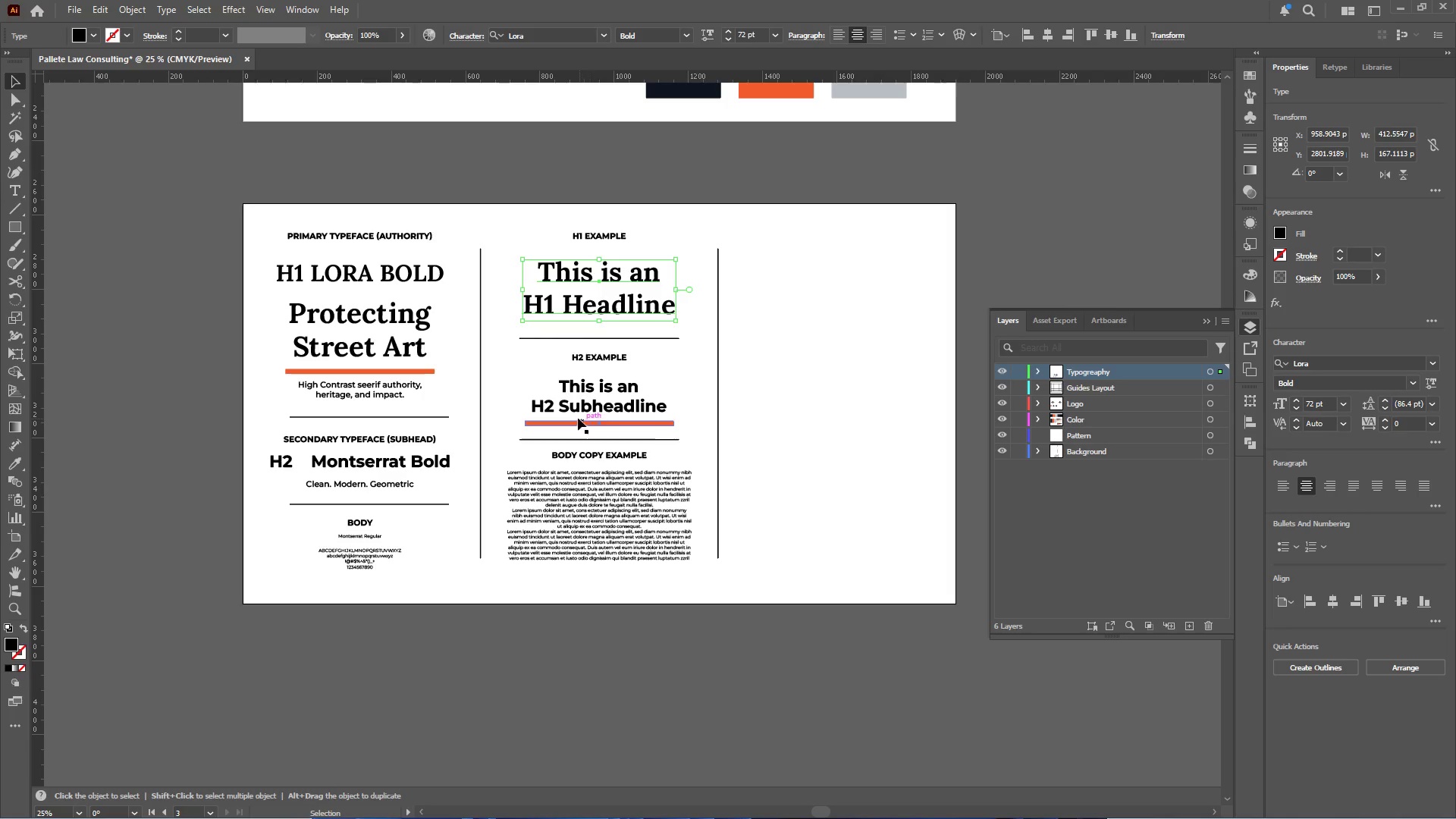 
left_click([575, 410])
 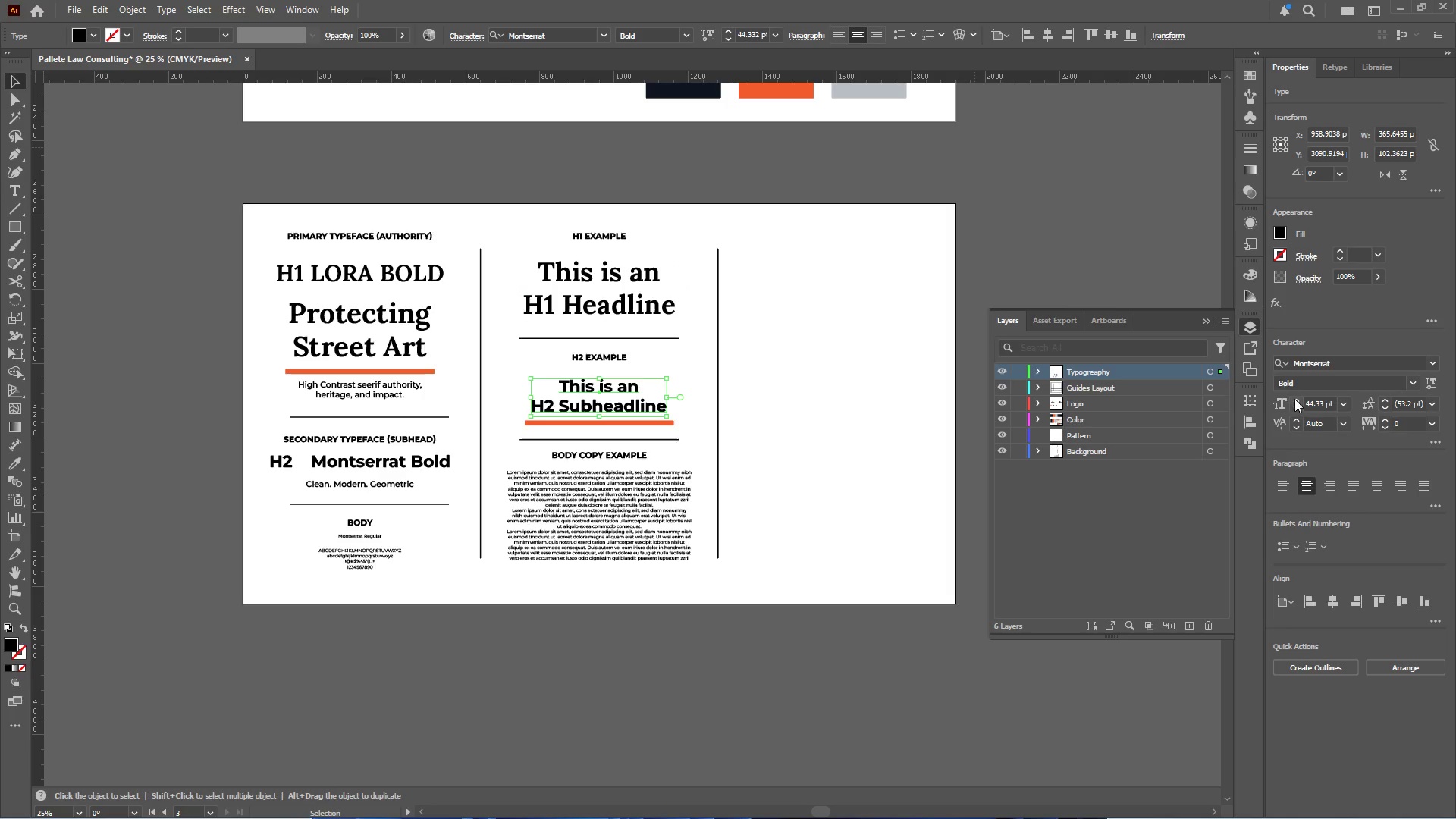 
left_click([1294, 403])
 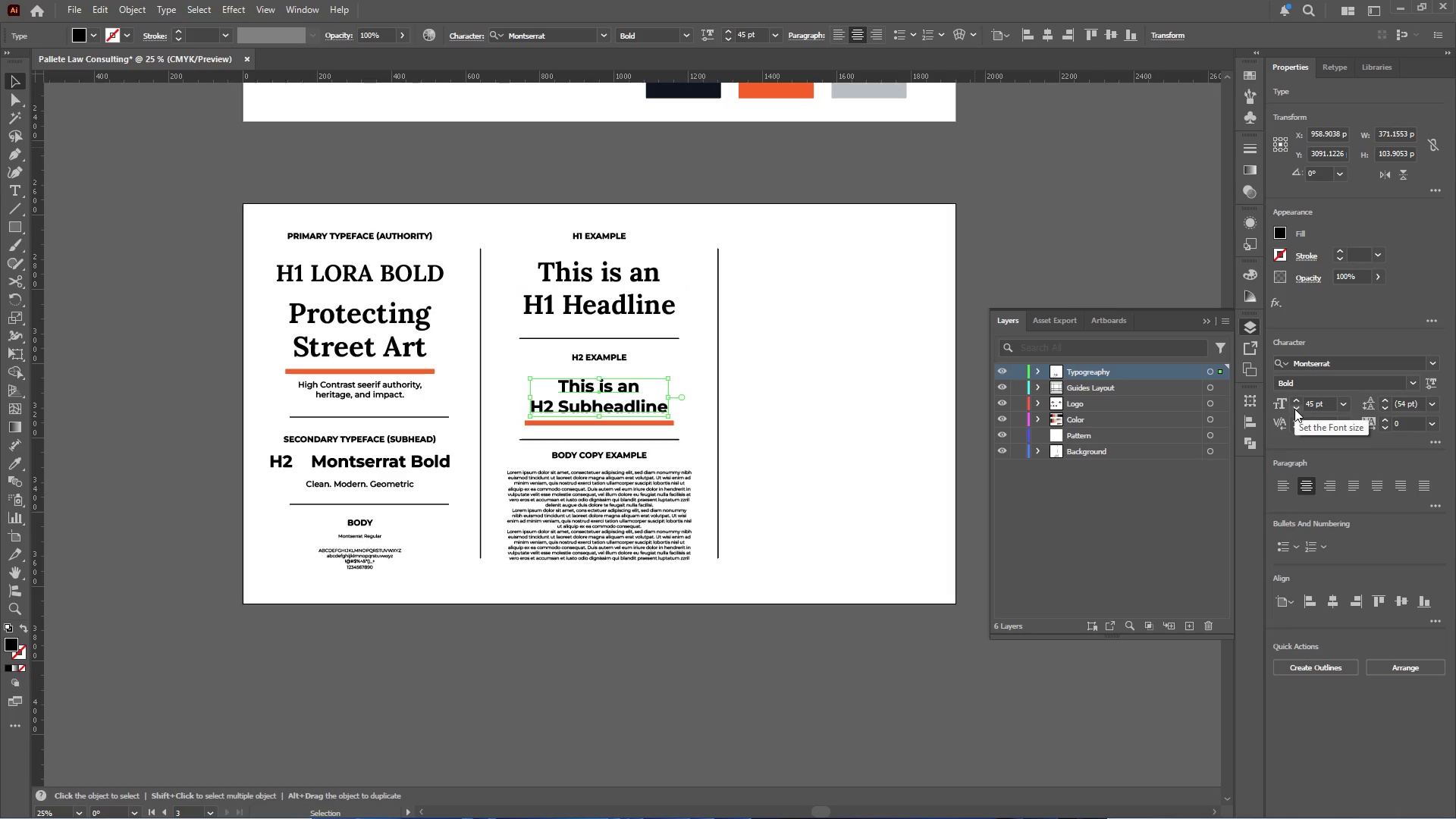 
left_click([1294, 410])
 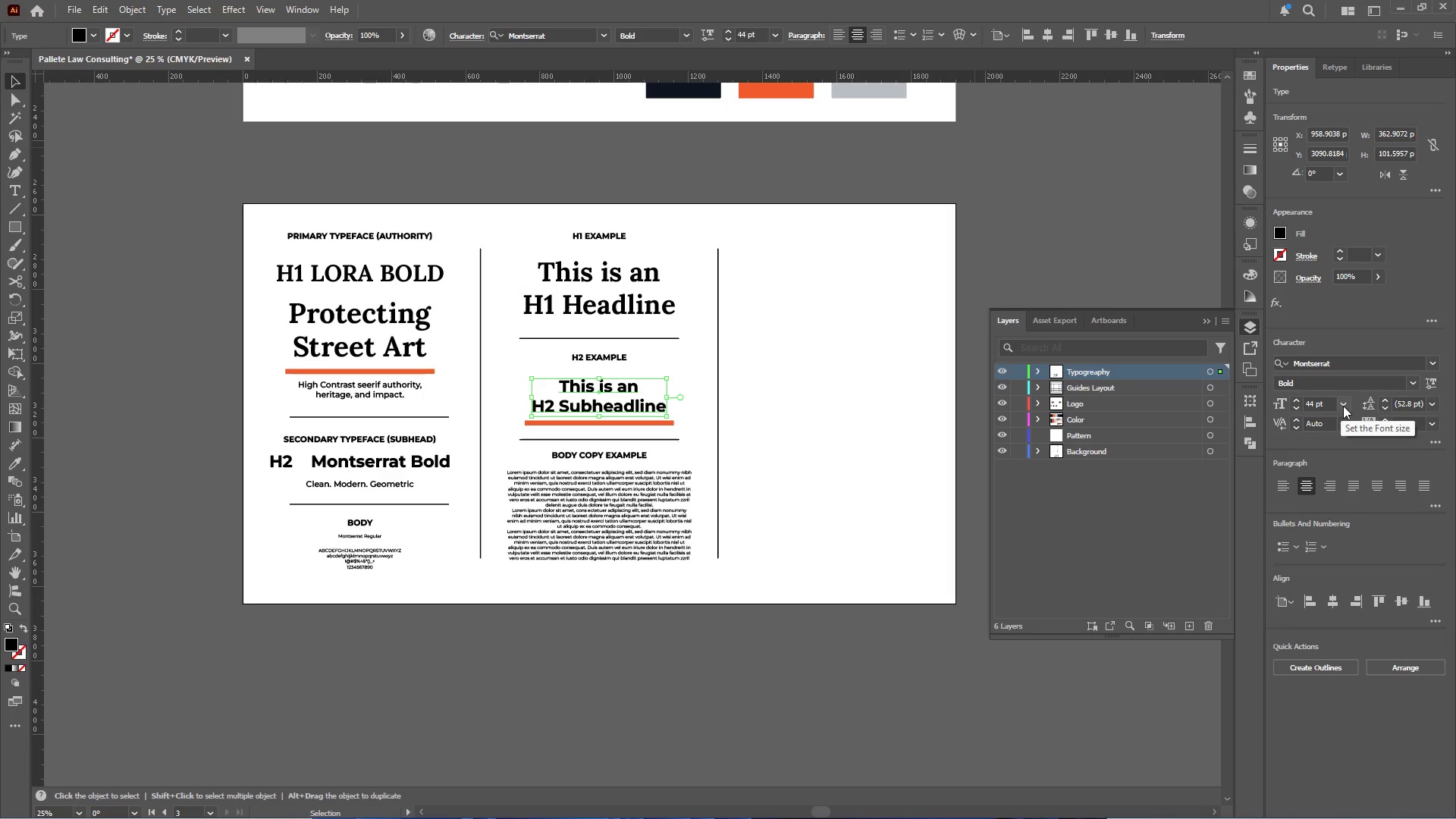 
left_click([1344, 405])
 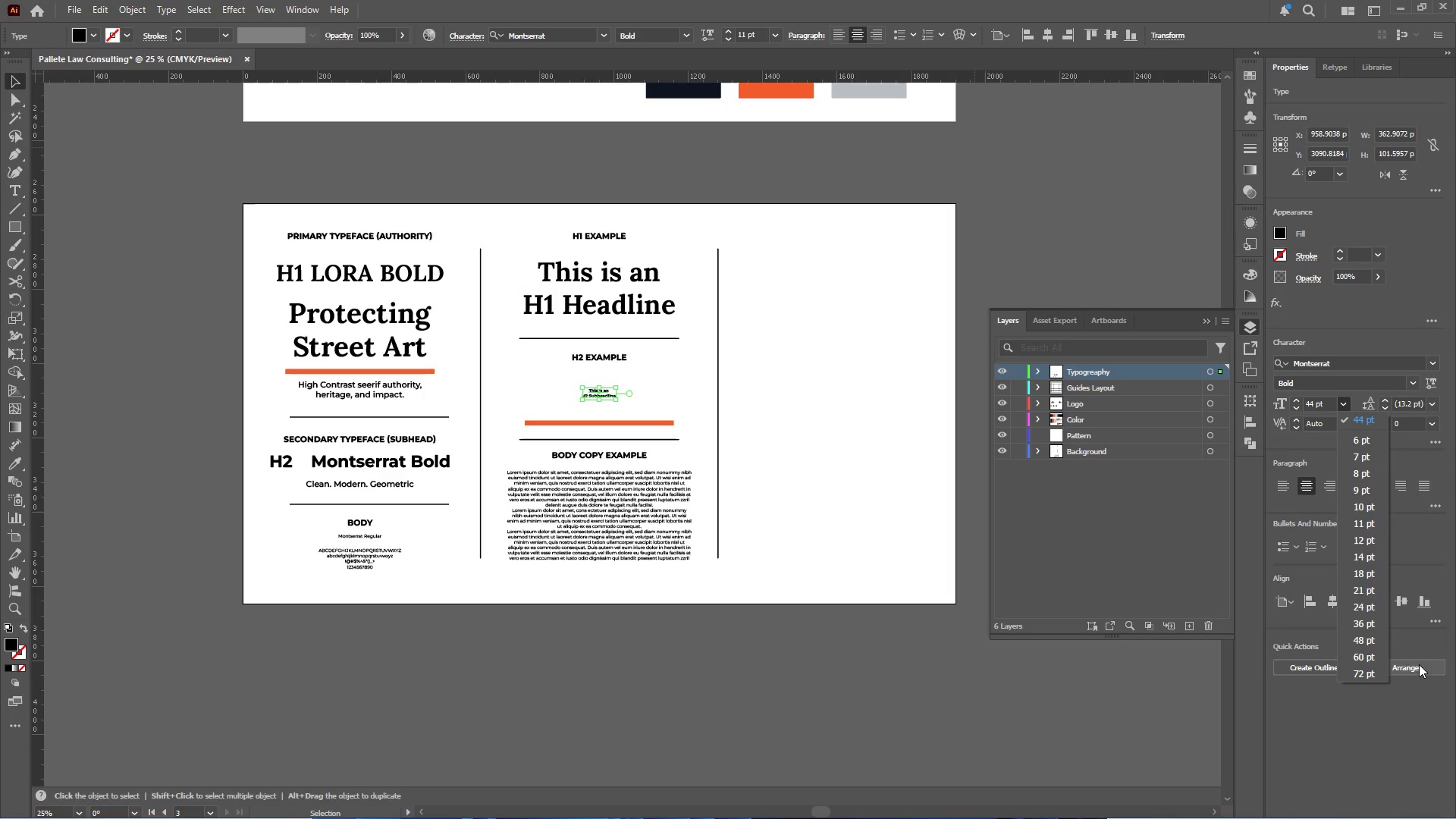 
left_click([1369, 635])
 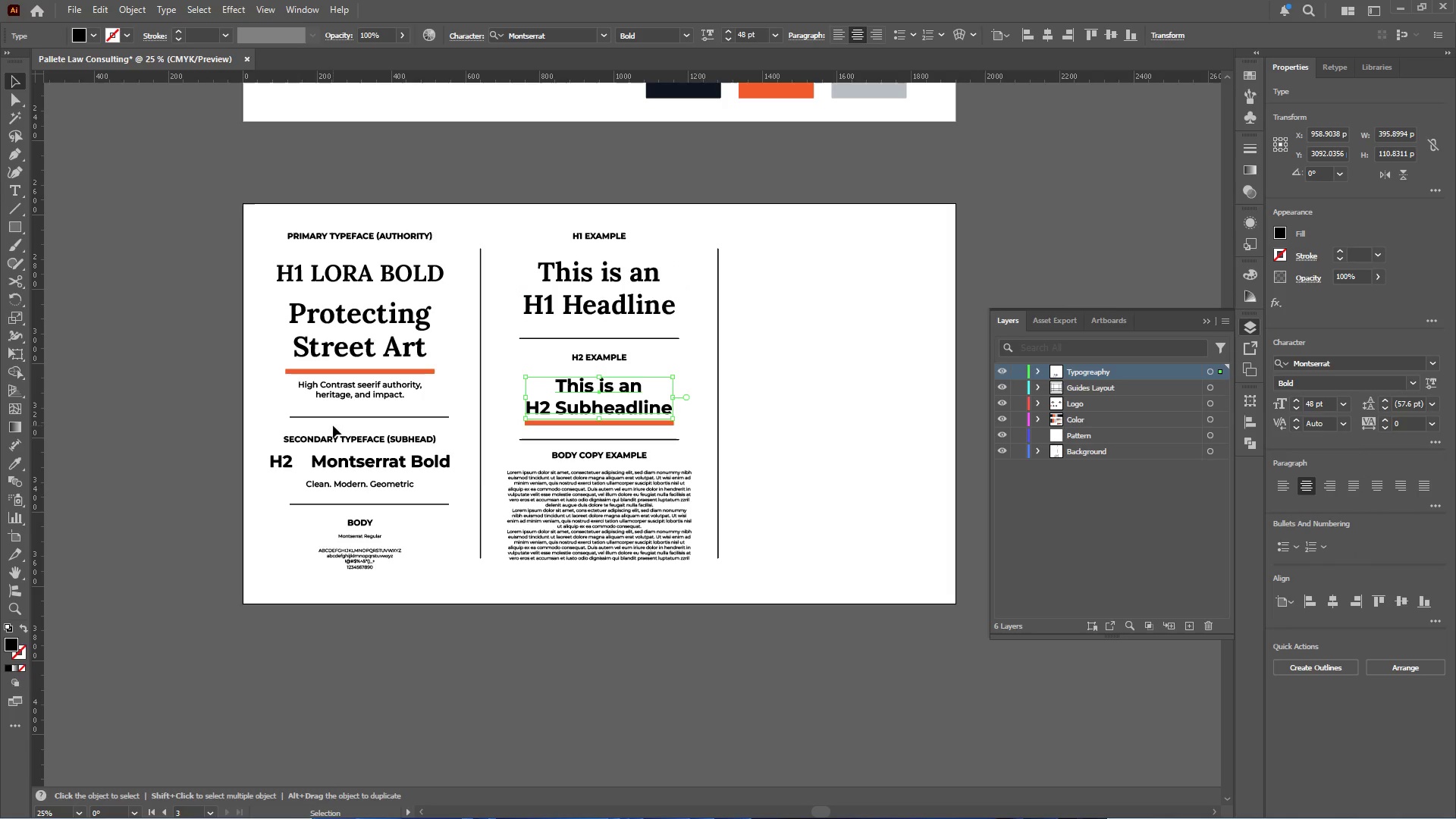 
key(Alt+AltLeft)
 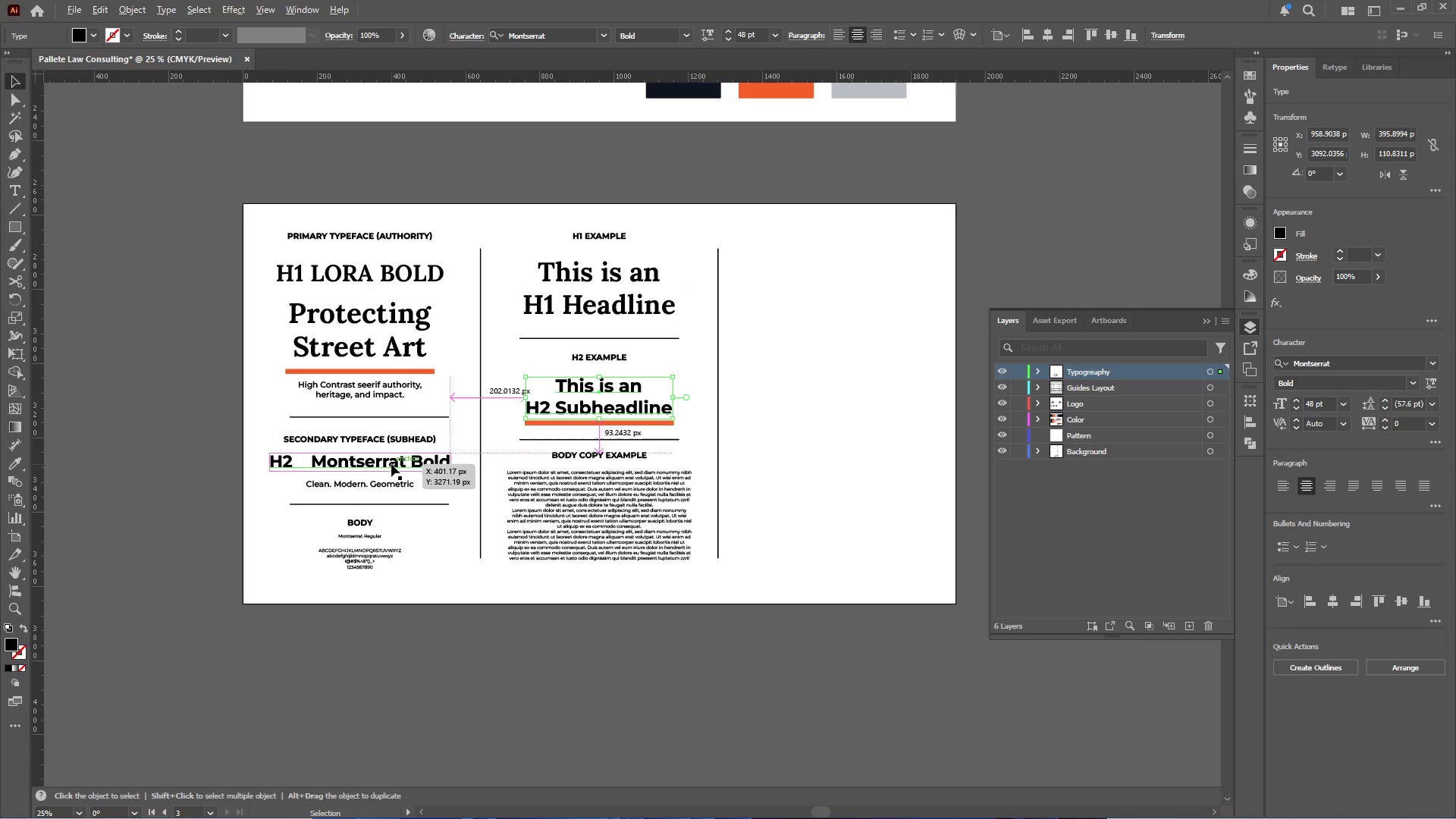 
left_click([391, 463])
 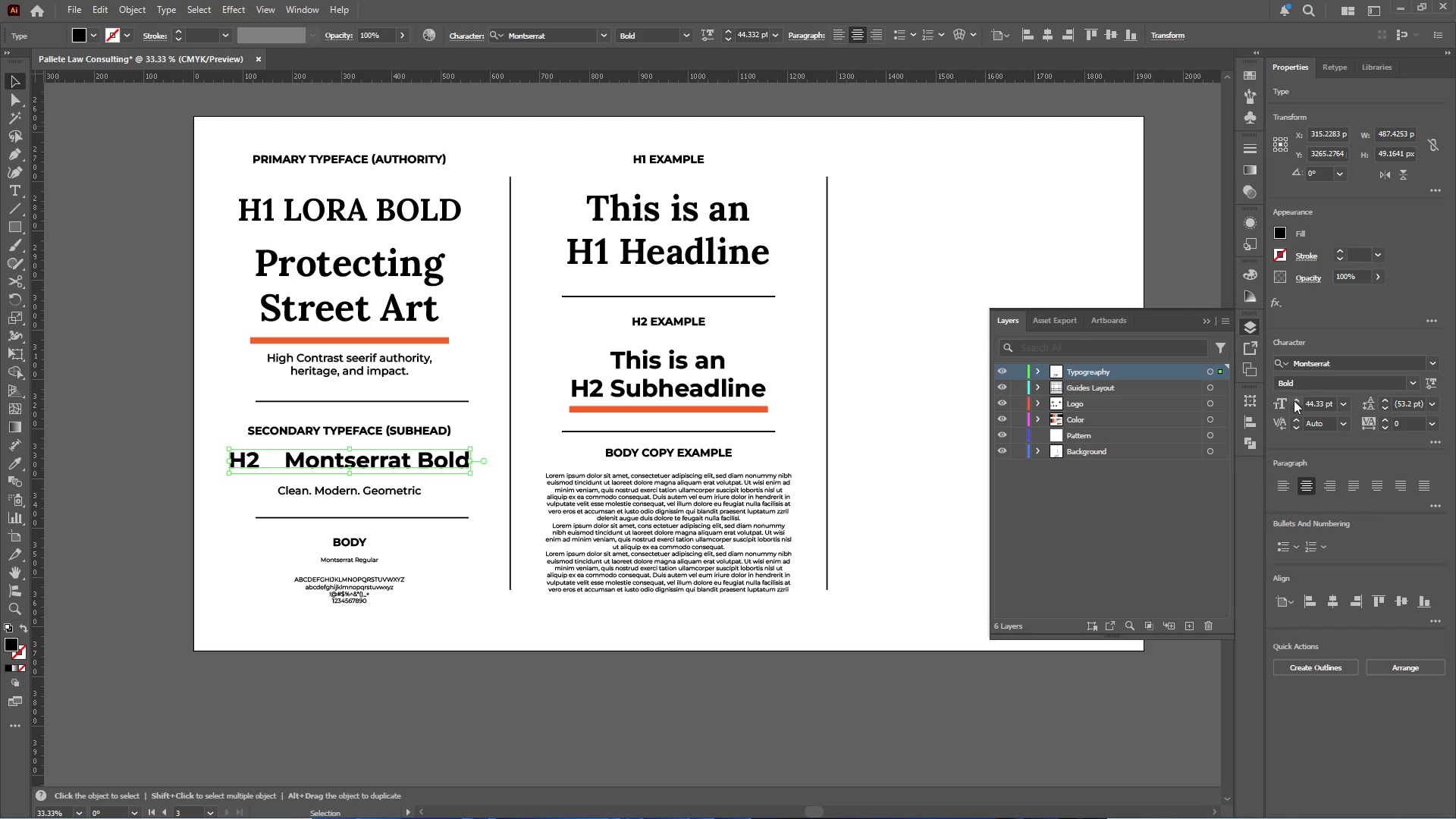 
scroll: coordinate [391, 464], scroll_direction: none, amount: 0.0
 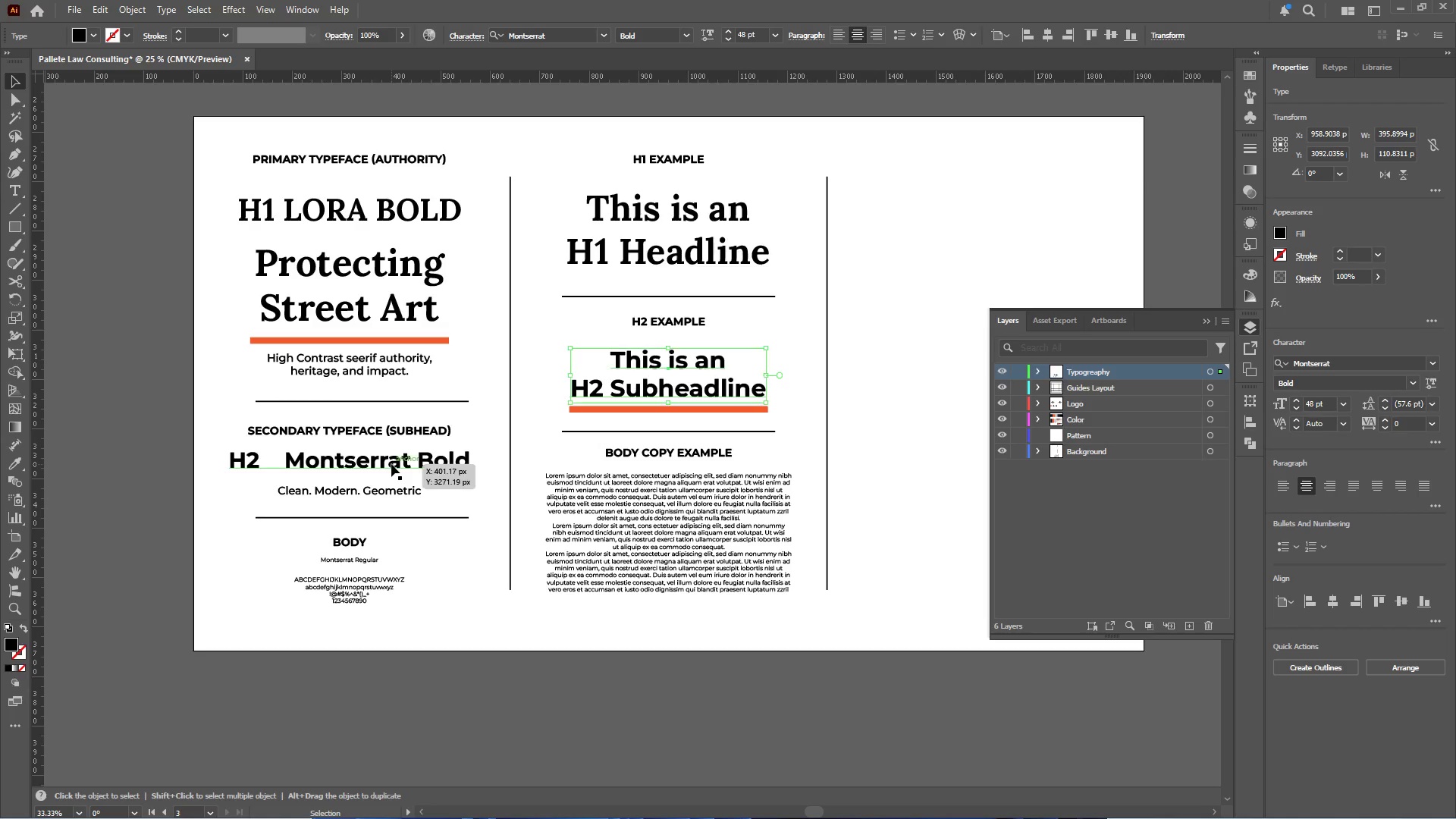 
double_click([1294, 400])
 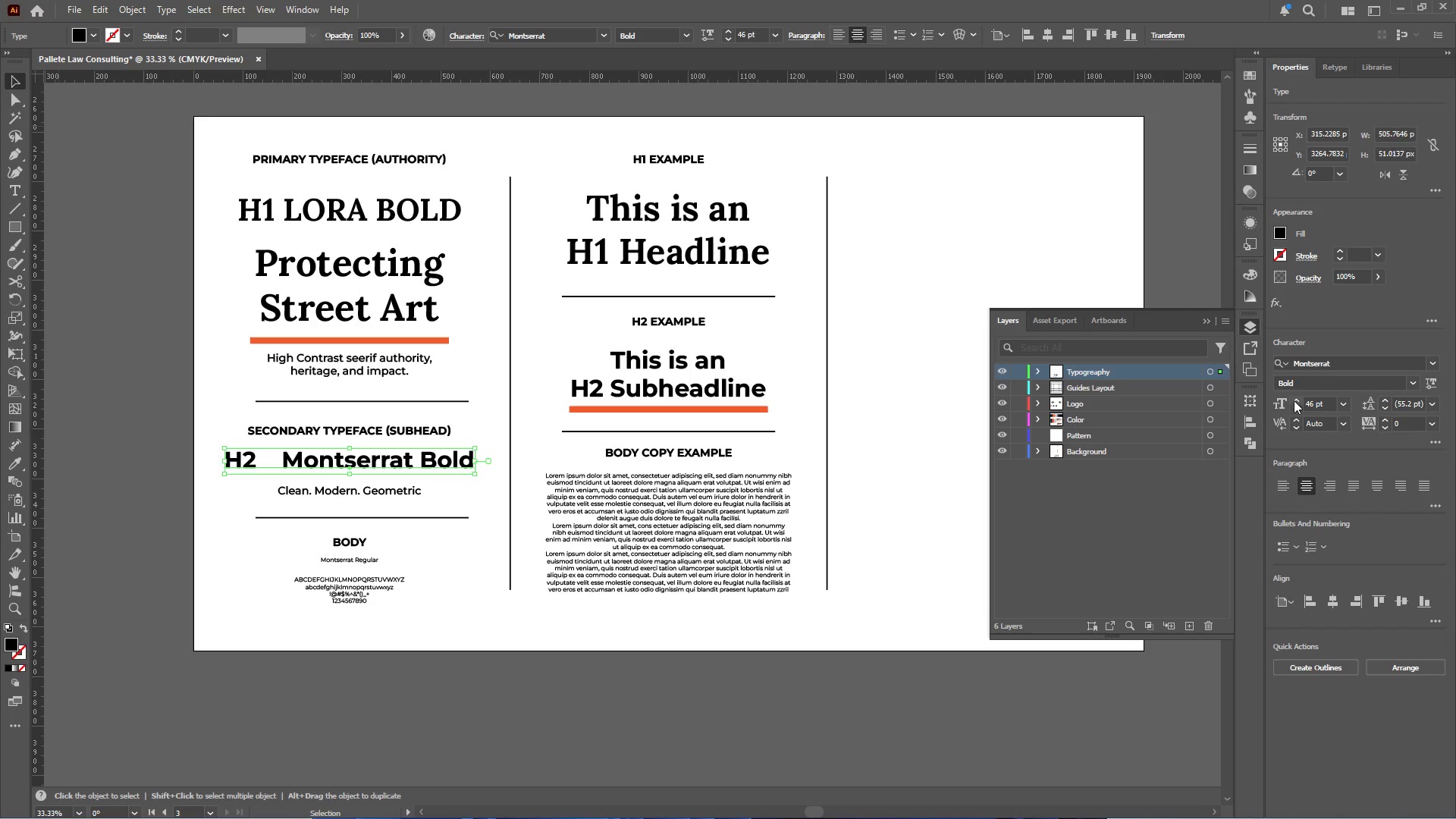 
triple_click([1294, 400])
 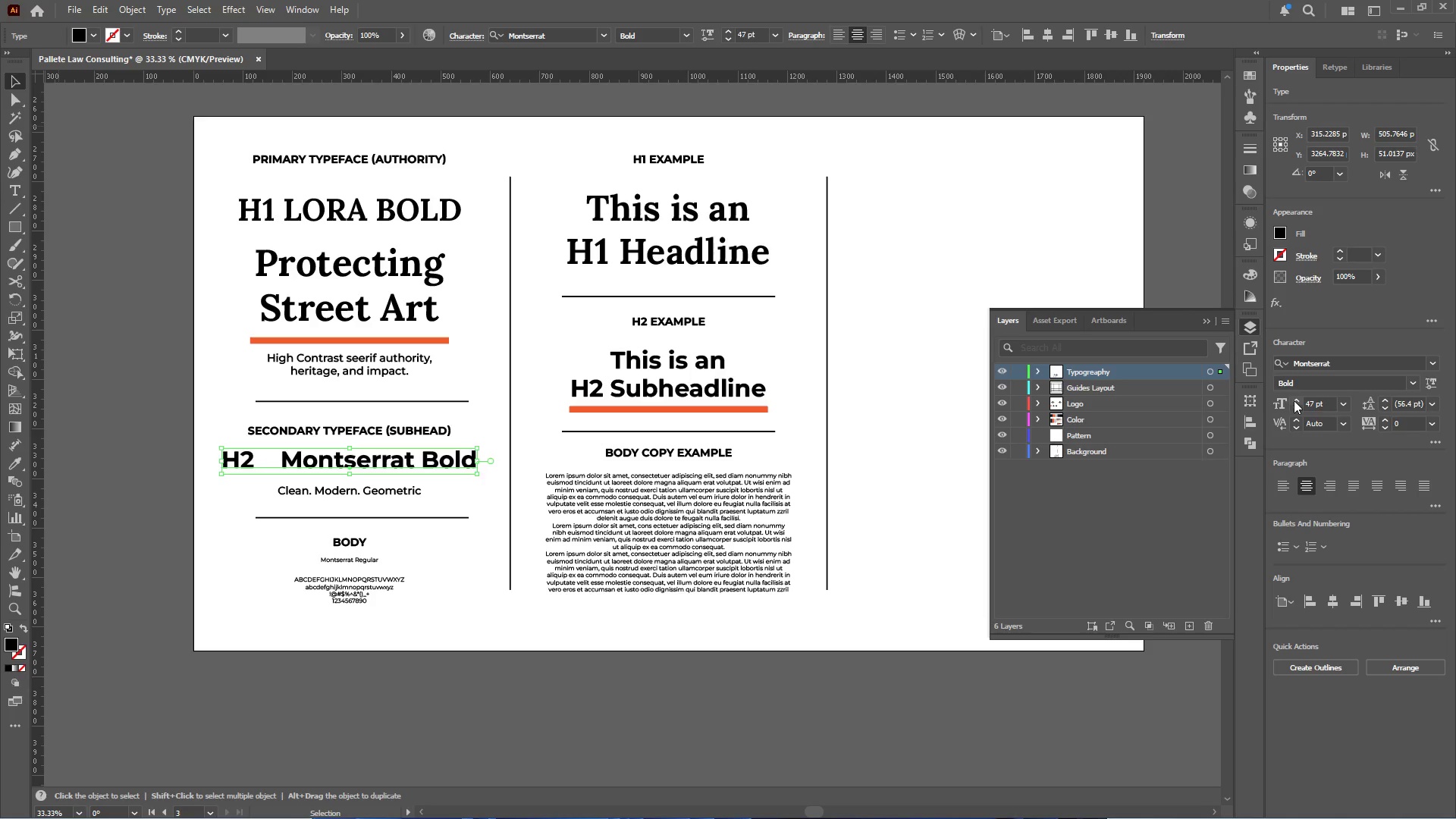 
triple_click([1294, 400])
 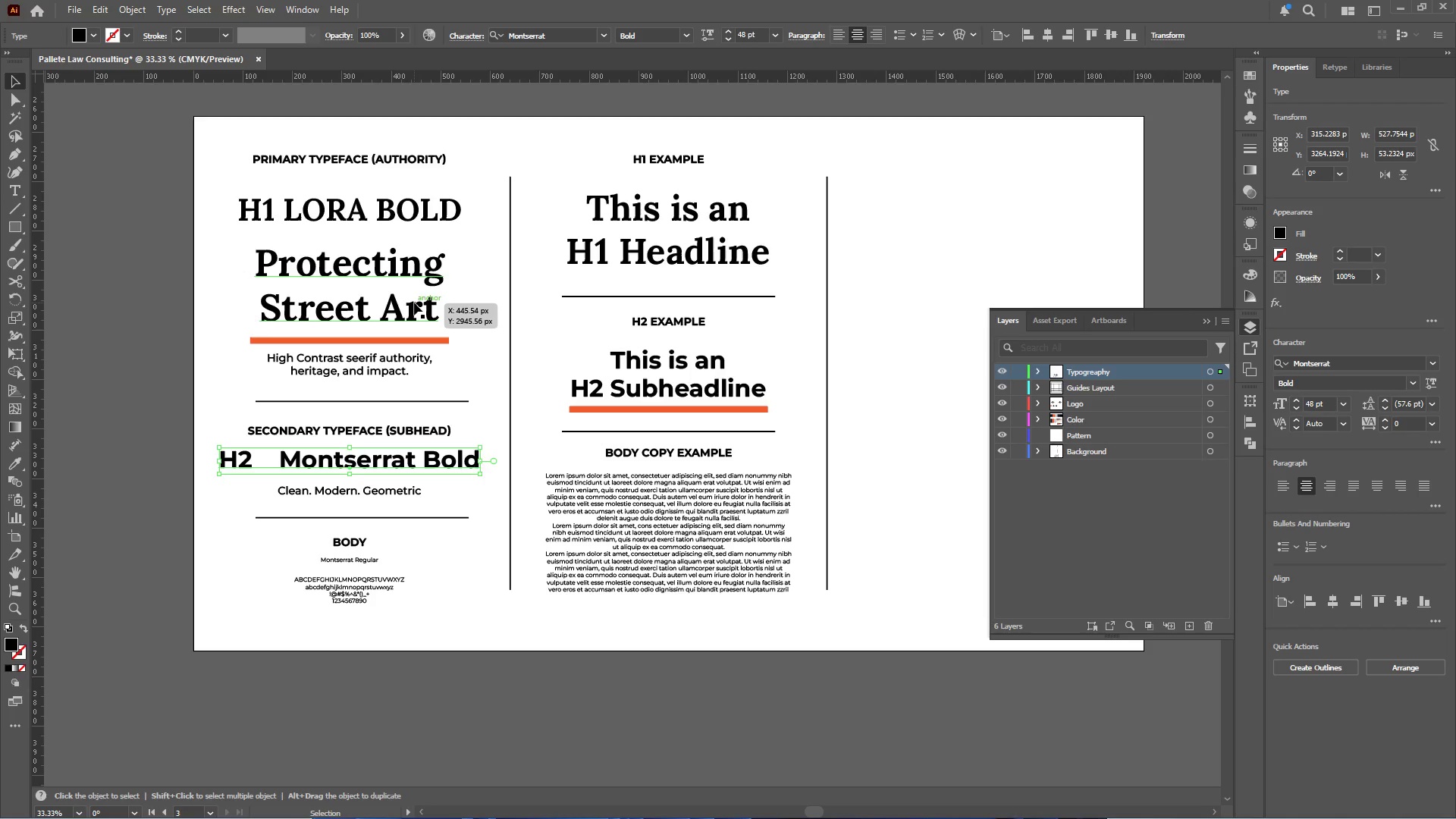 
left_click([414, 303])
 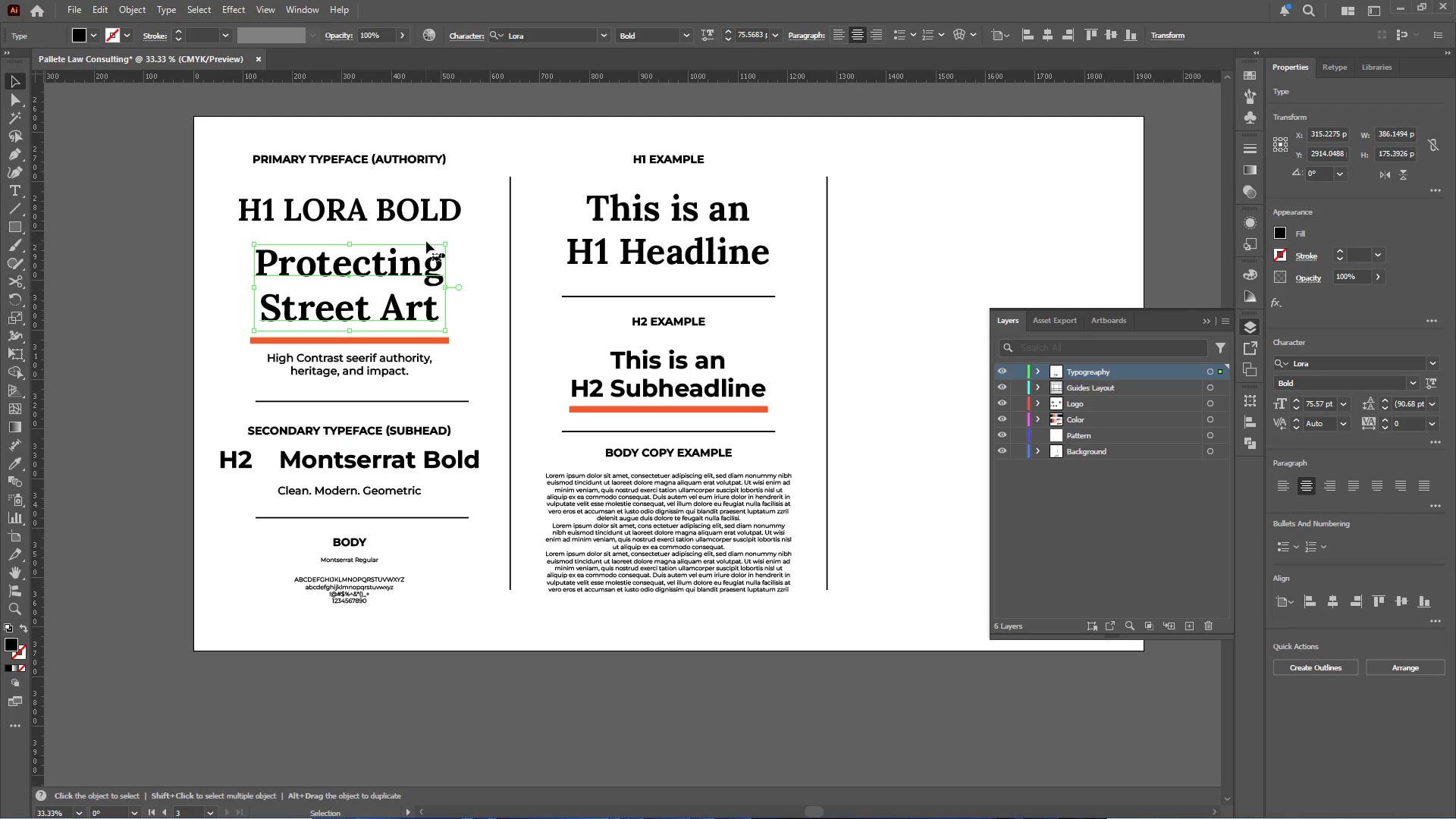 
hold_key(key=ShiftLeft, duration=0.72)
left_click([432, 218])
 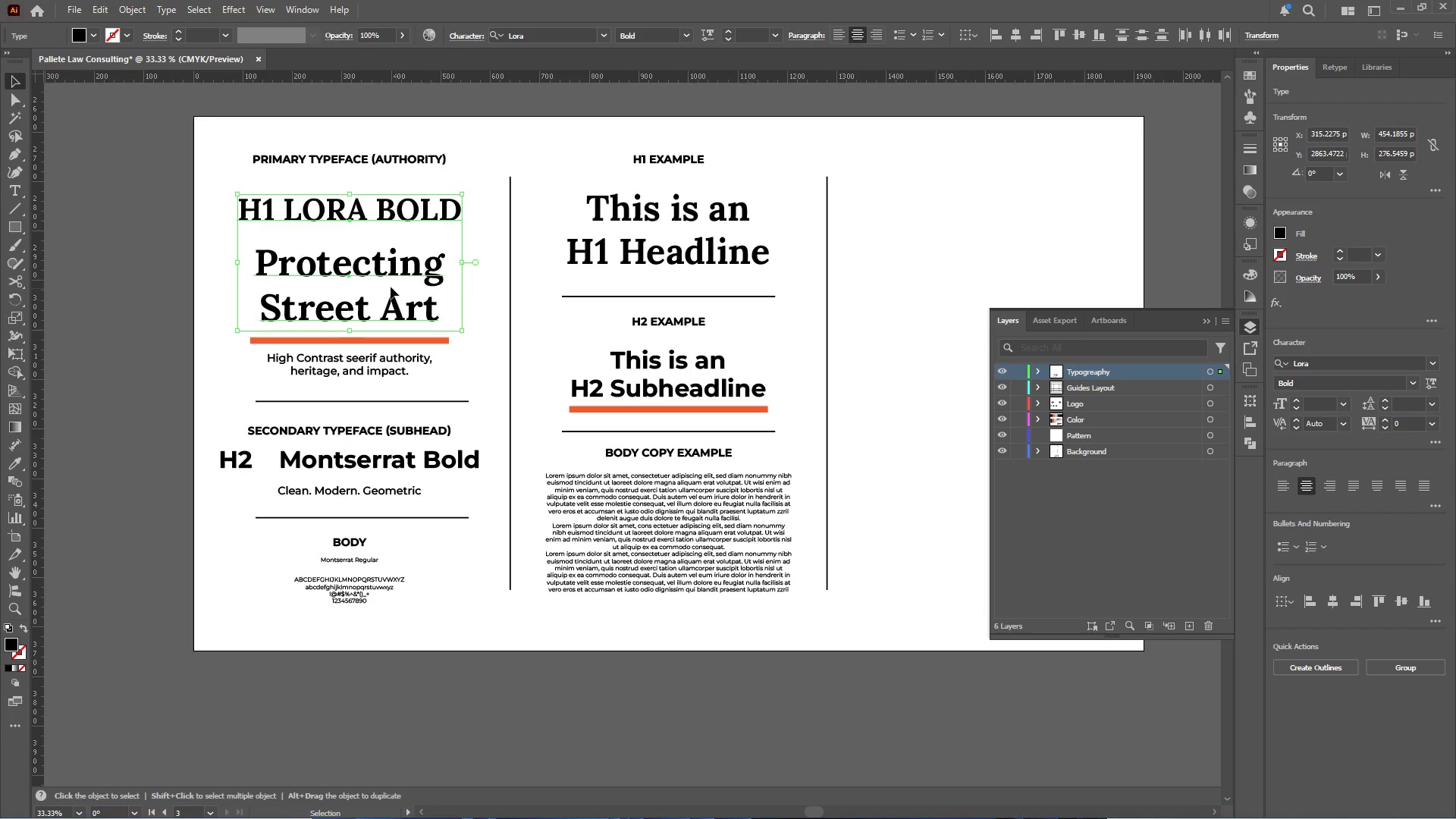 
left_click([363, 237])
 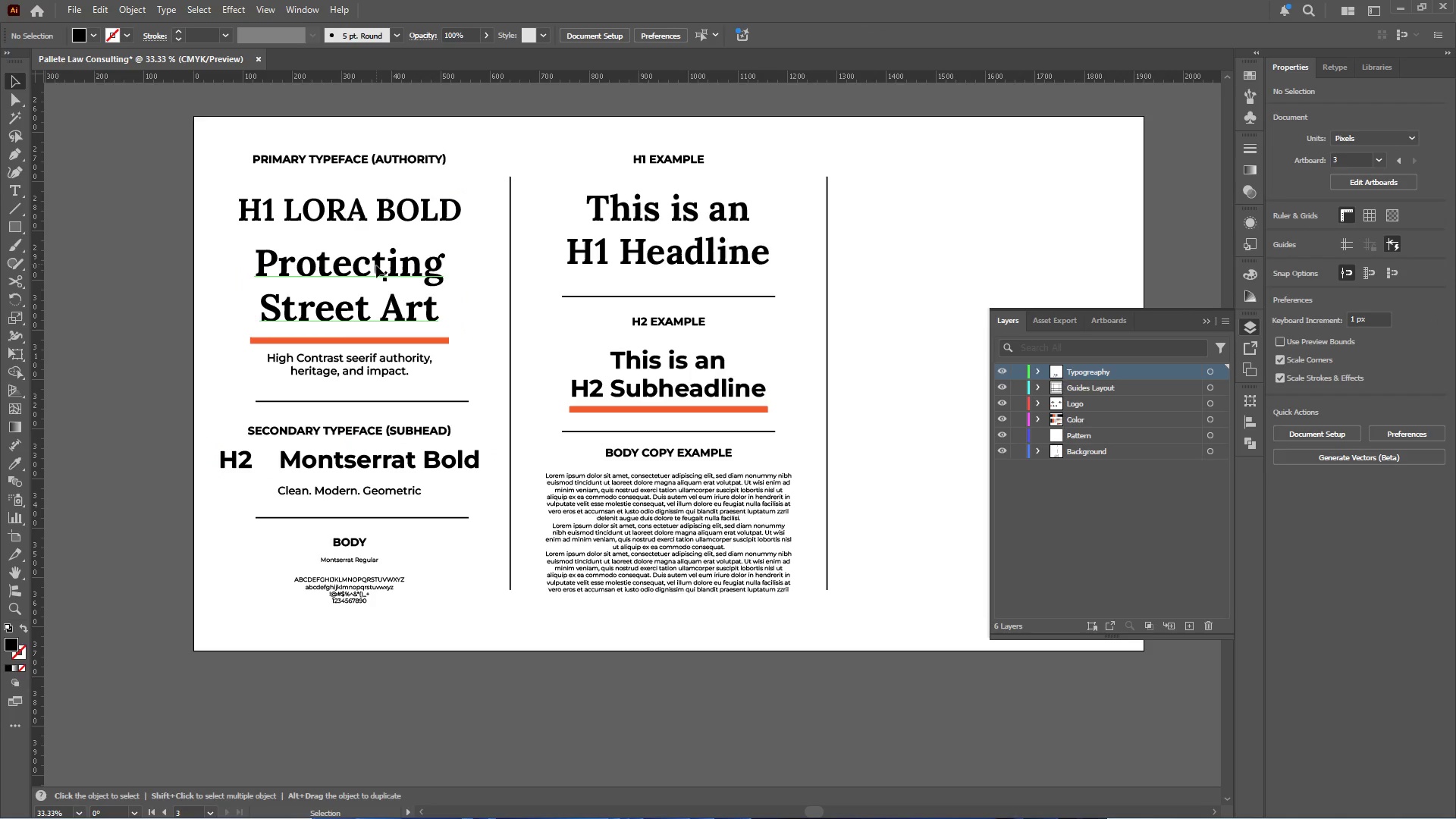 
left_click([376, 270])
 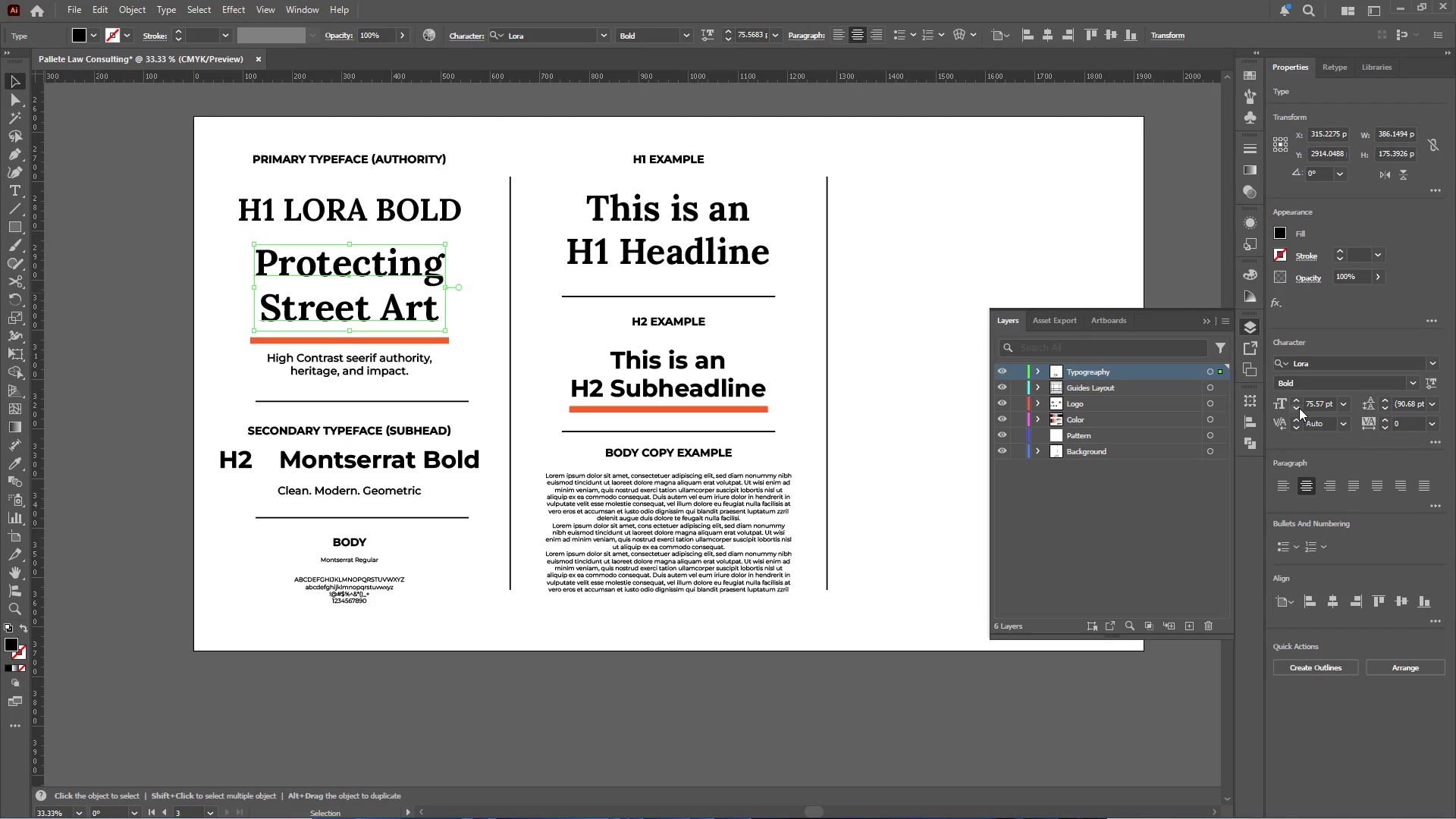 
double_click([1298, 409])
 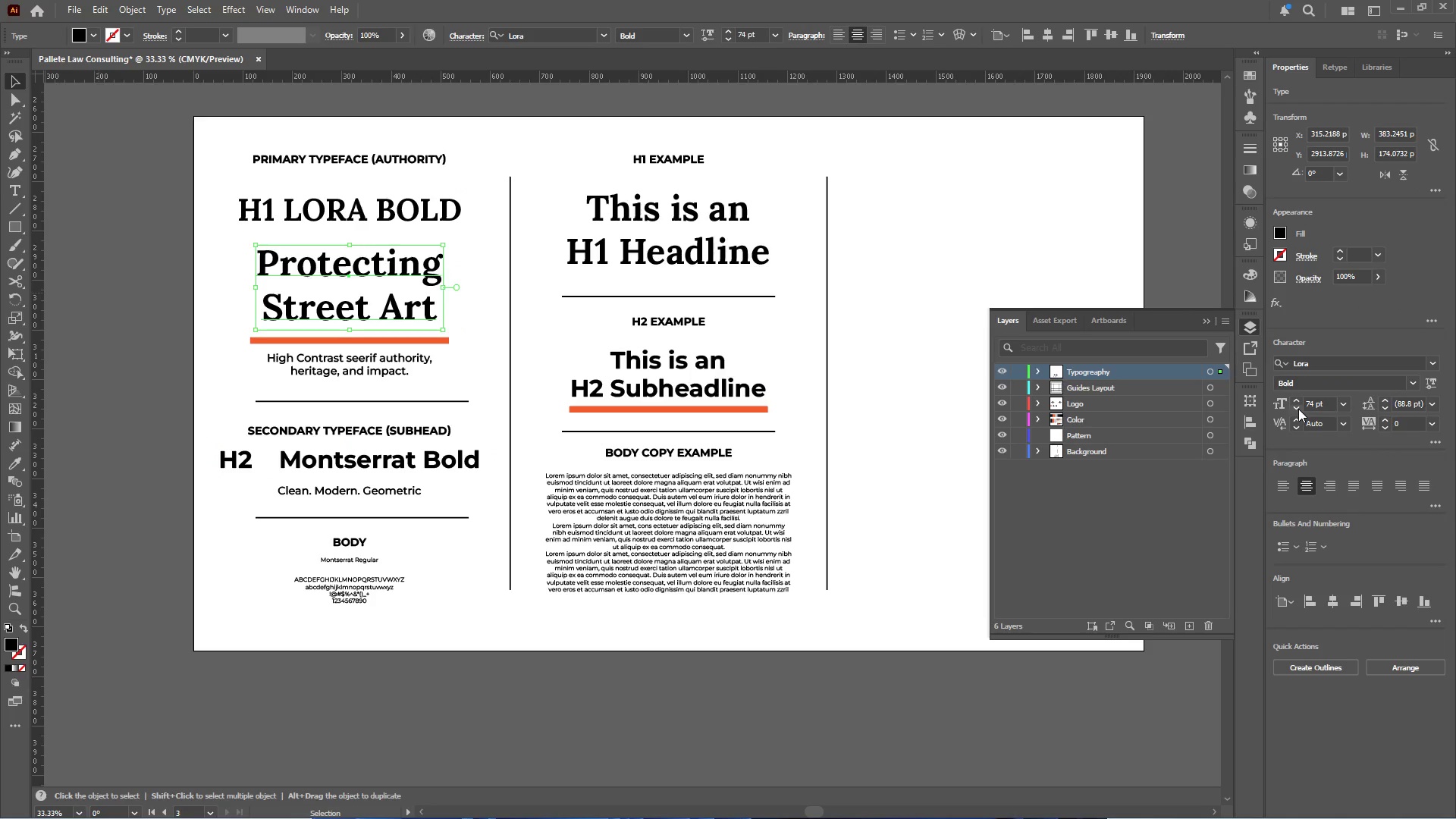 
triple_click([1298, 409])
 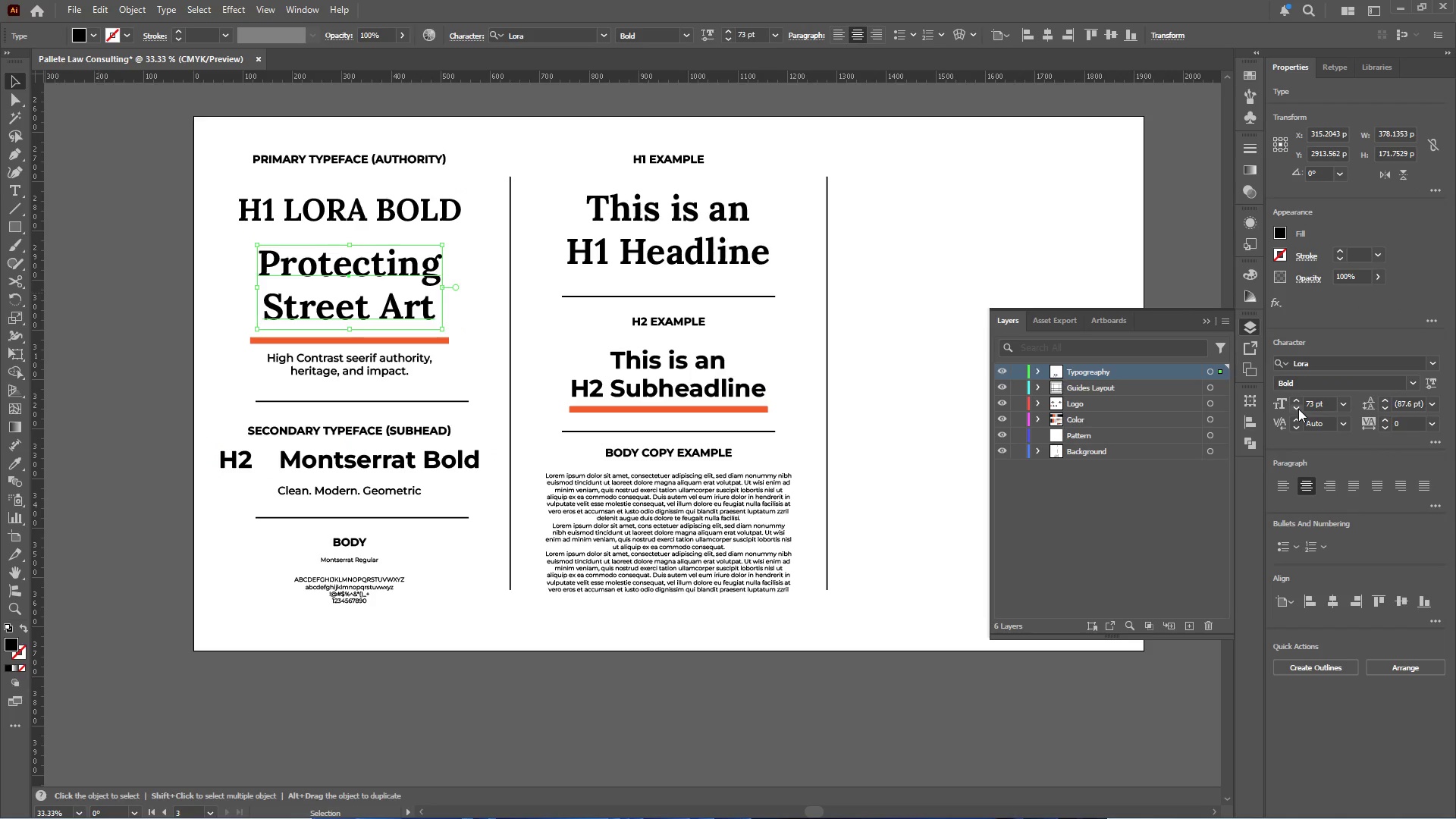 
triple_click([1298, 409])
 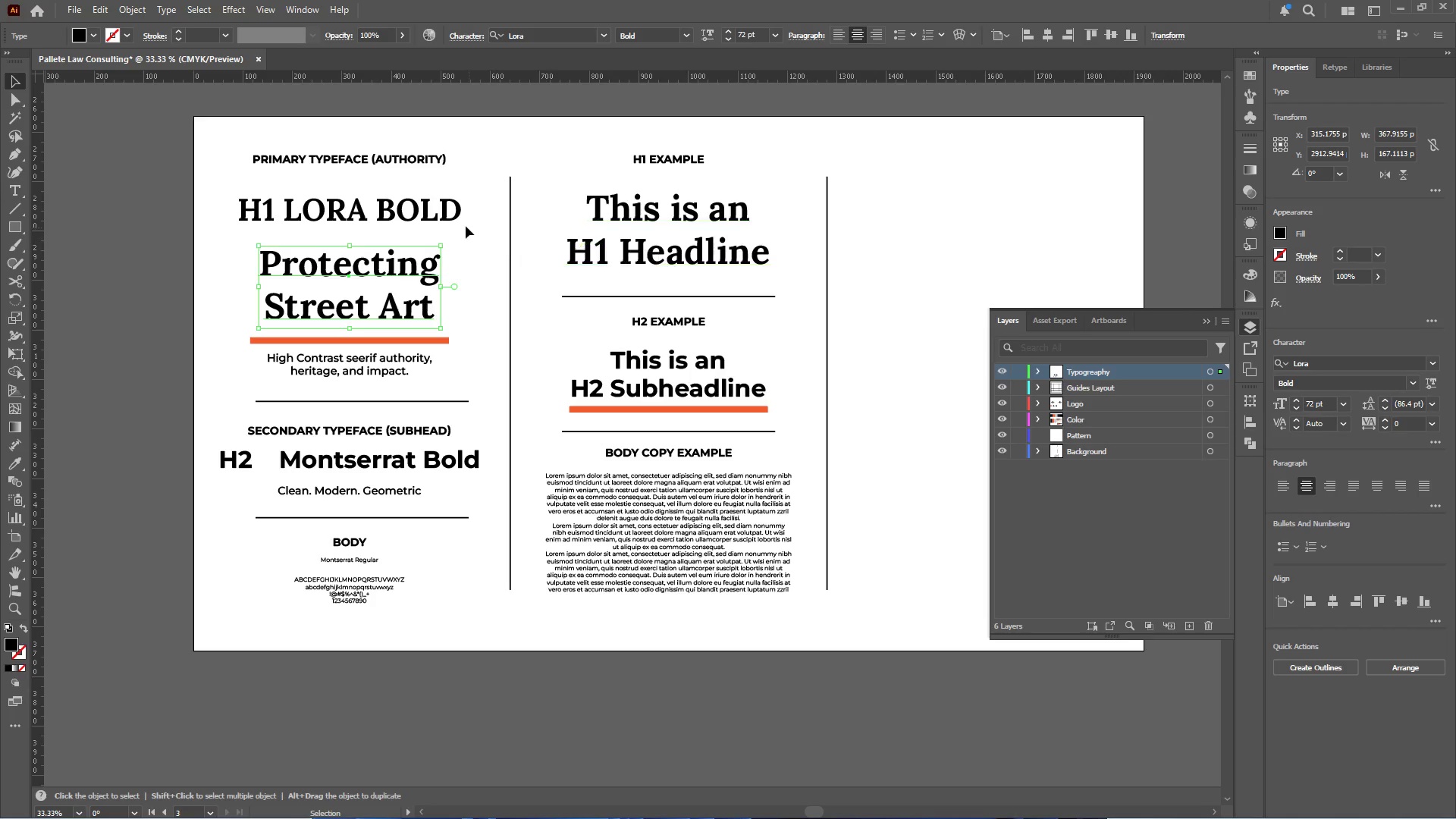 
left_click([452, 219])
 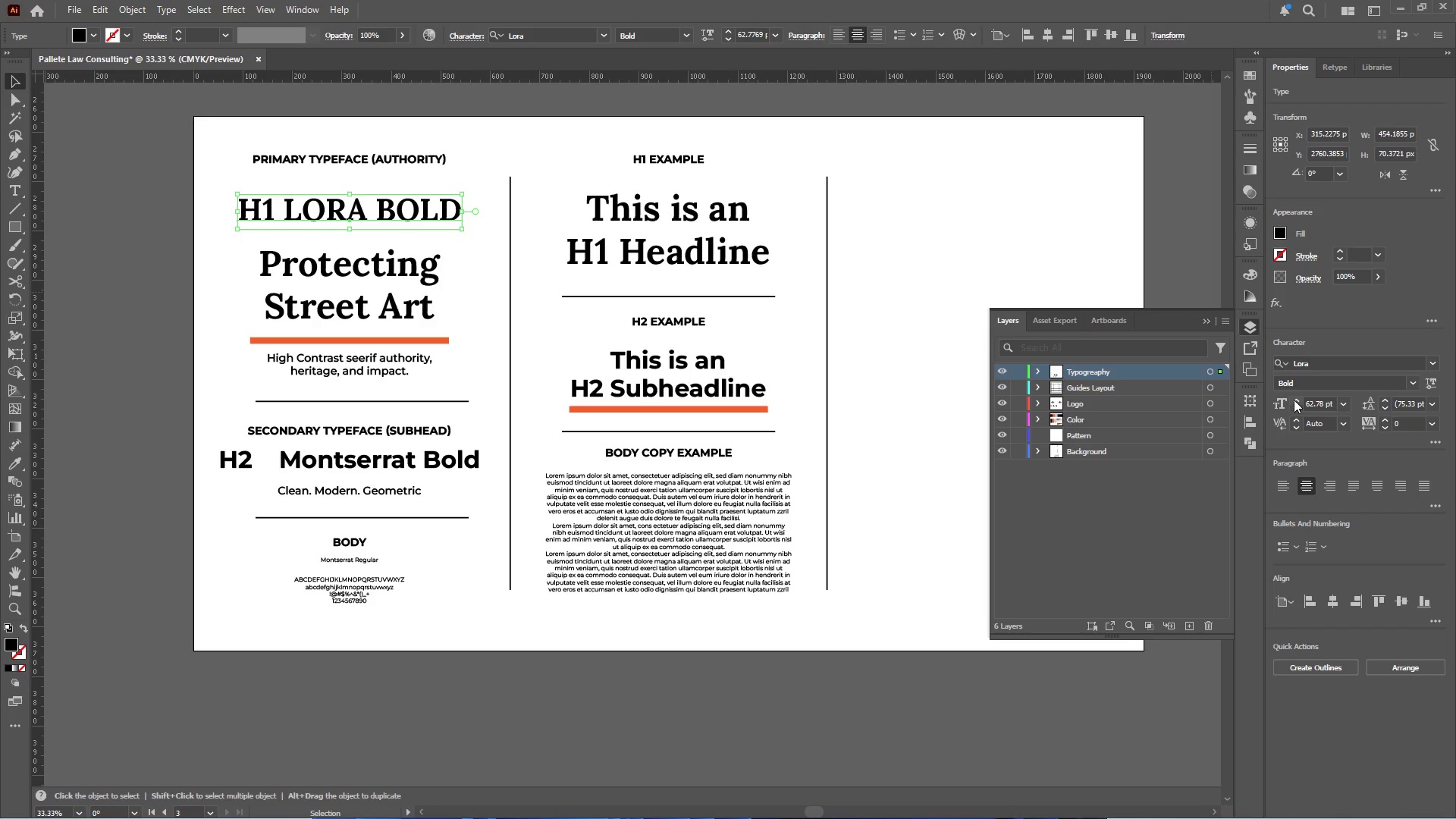 
double_click([1294, 400])
 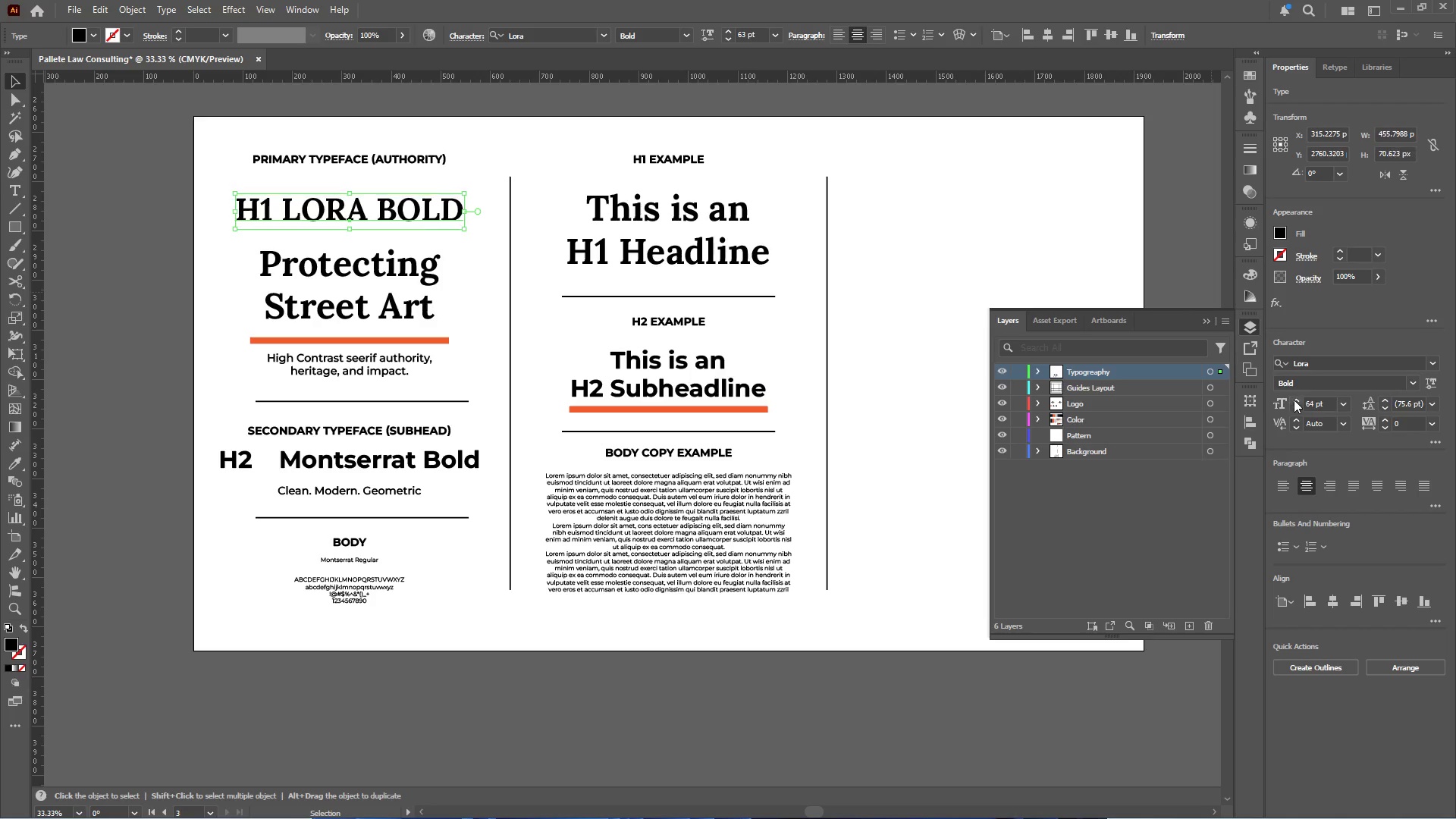 
triple_click([1294, 400])
 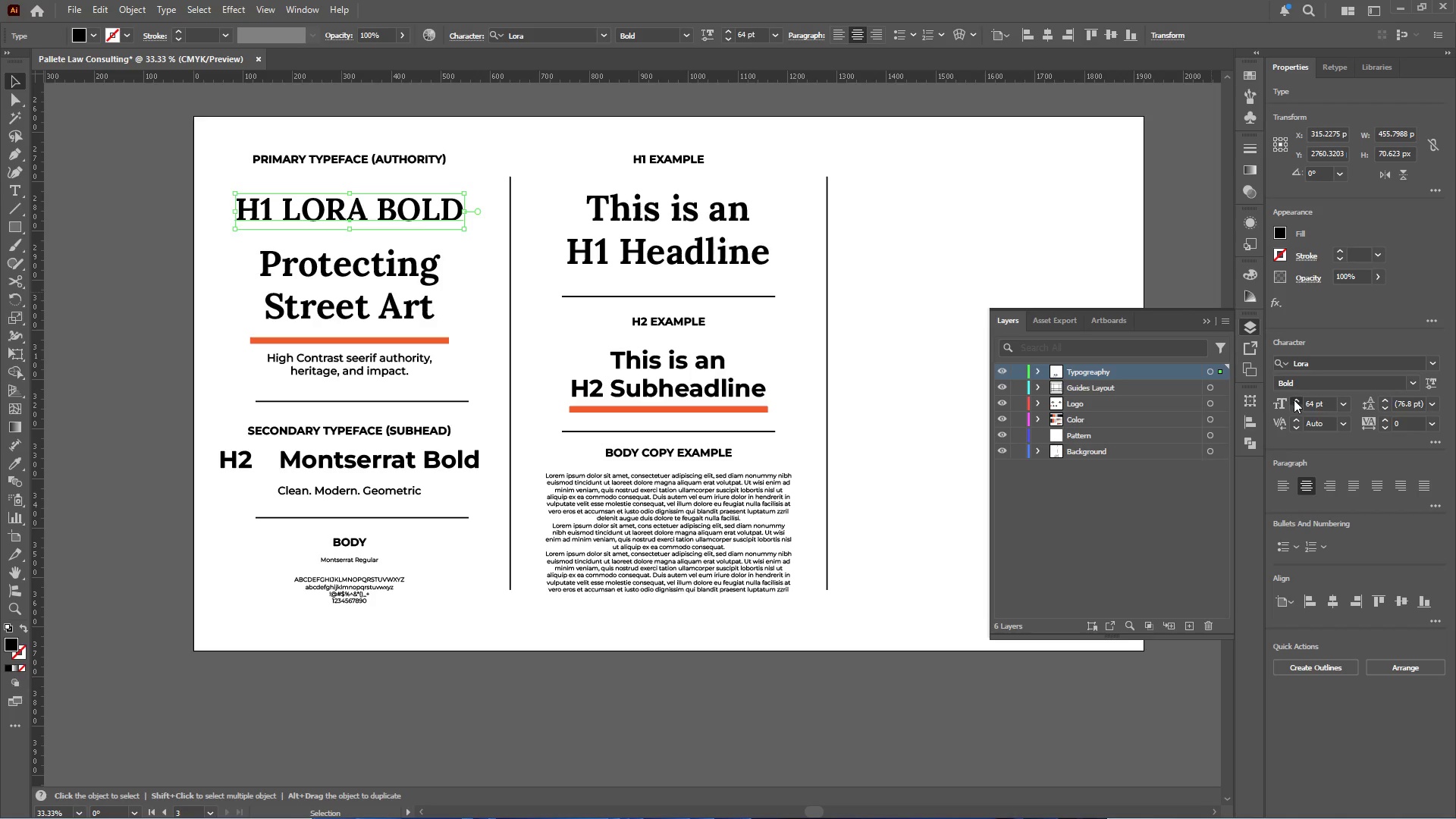 
triple_click([1294, 400])
 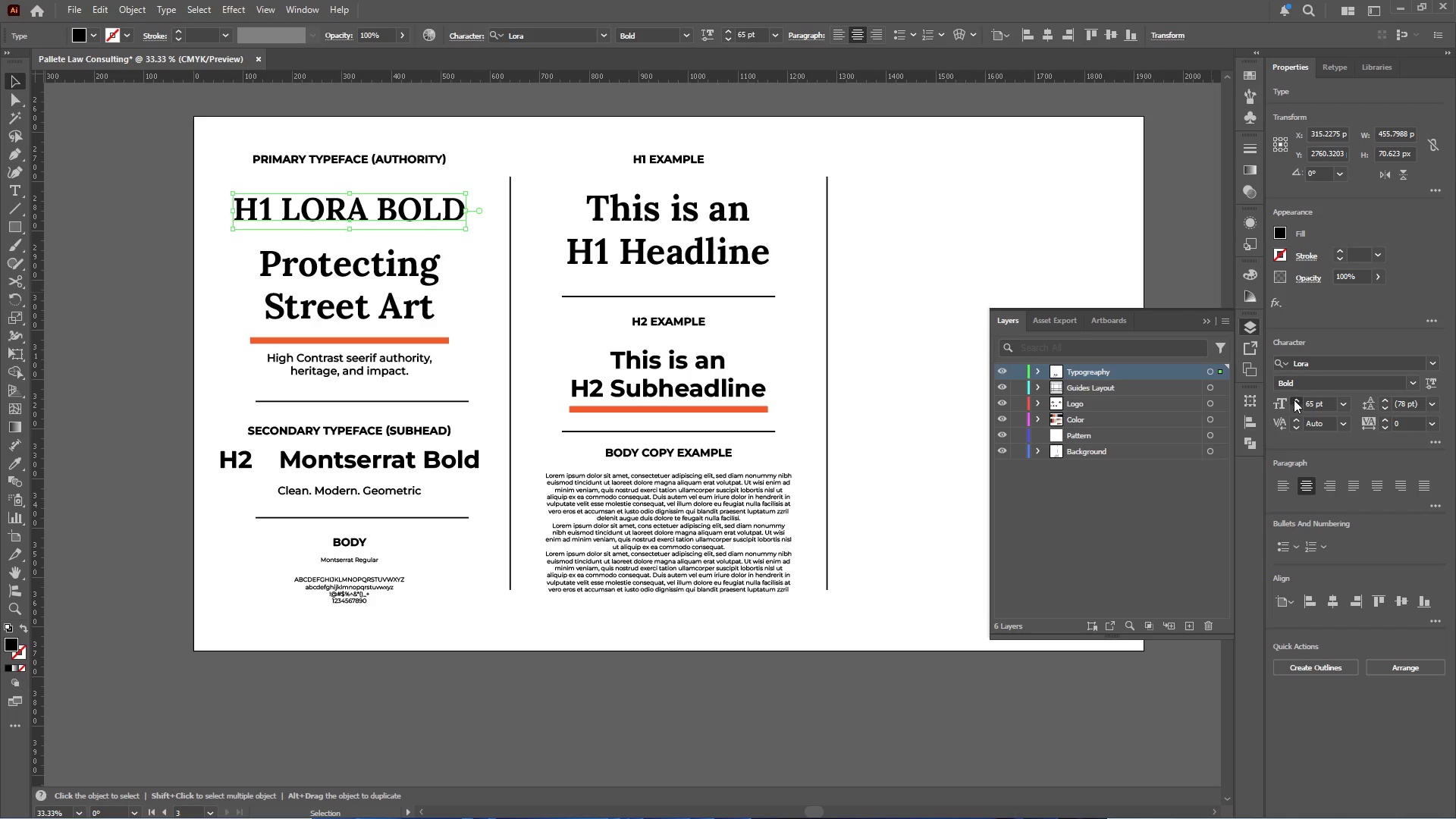 
triple_click([1294, 400])
 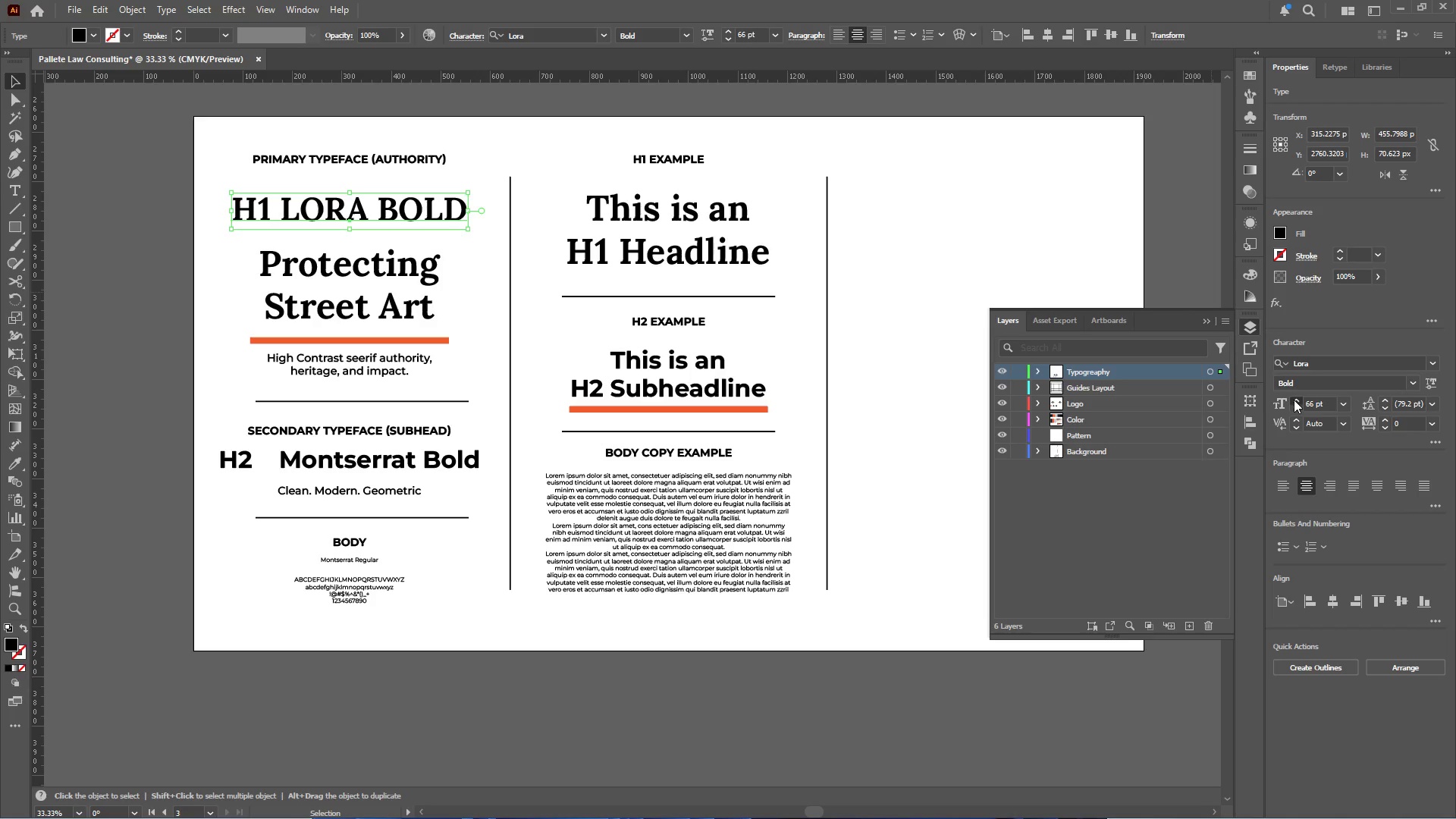 
triple_click([1294, 400])
 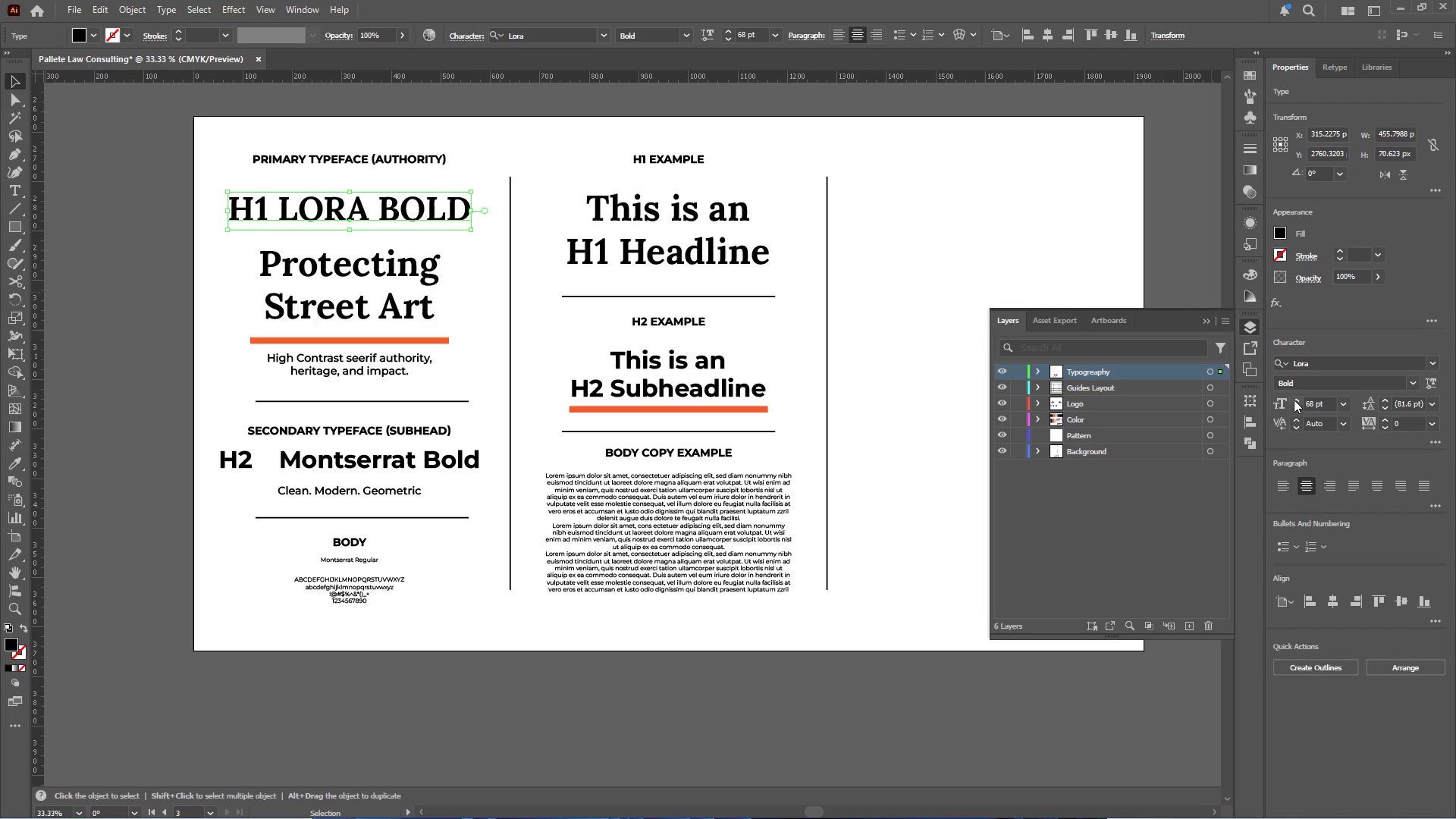 
triple_click([1294, 400])
 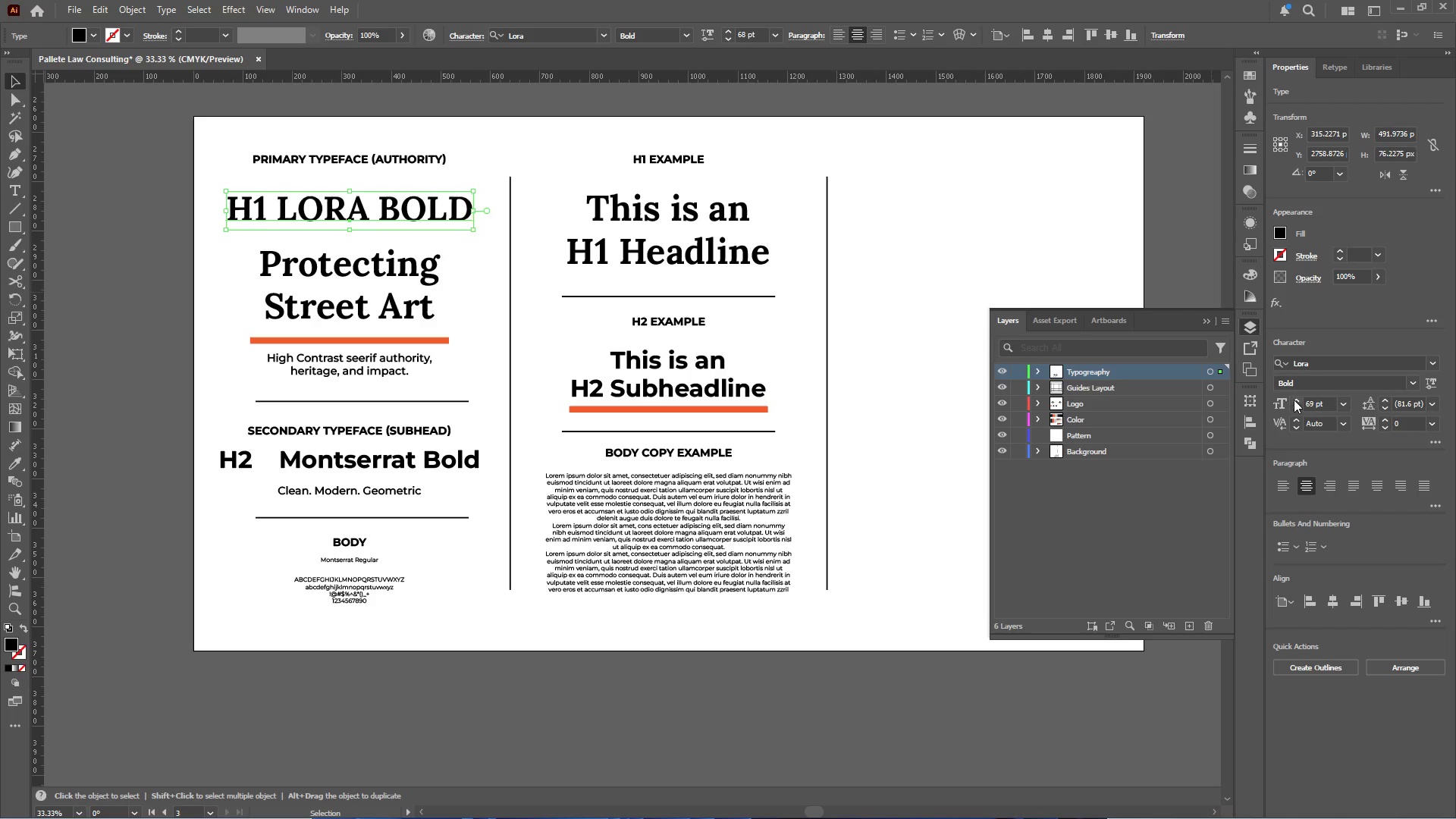 
triple_click([1294, 400])
 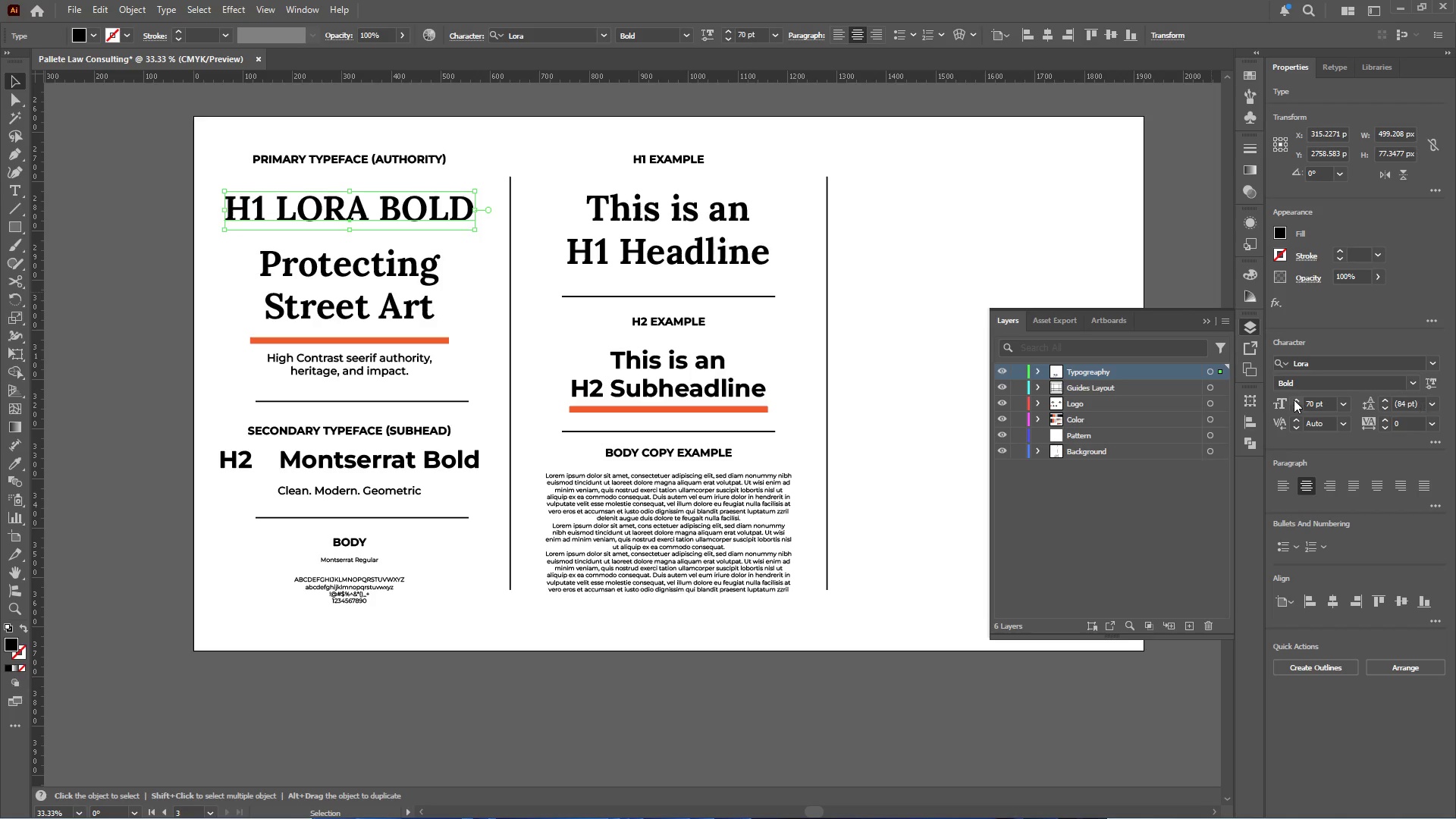 
triple_click([1294, 400])
 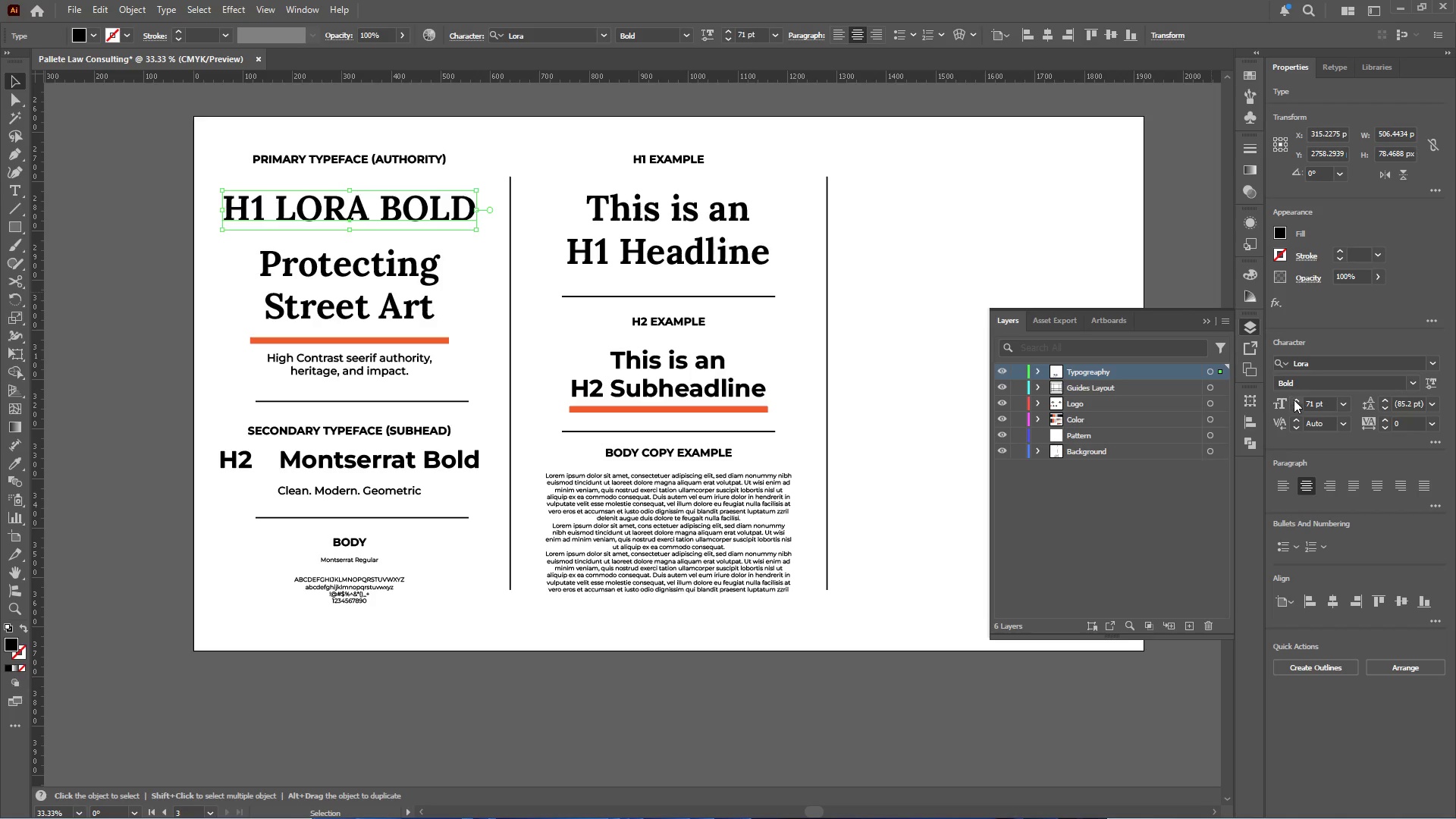 
triple_click([1294, 400])
 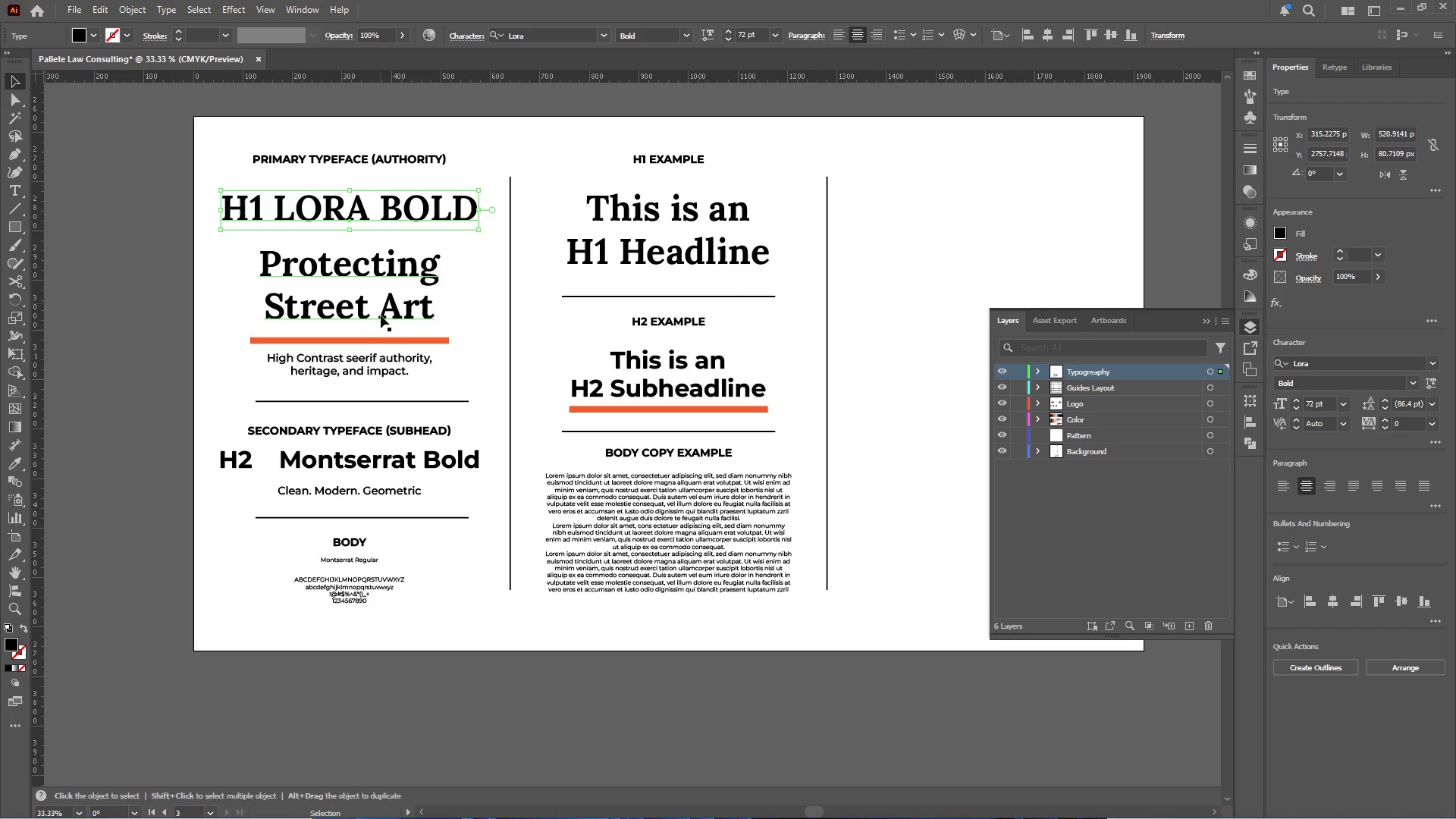 
left_click([379, 362])
 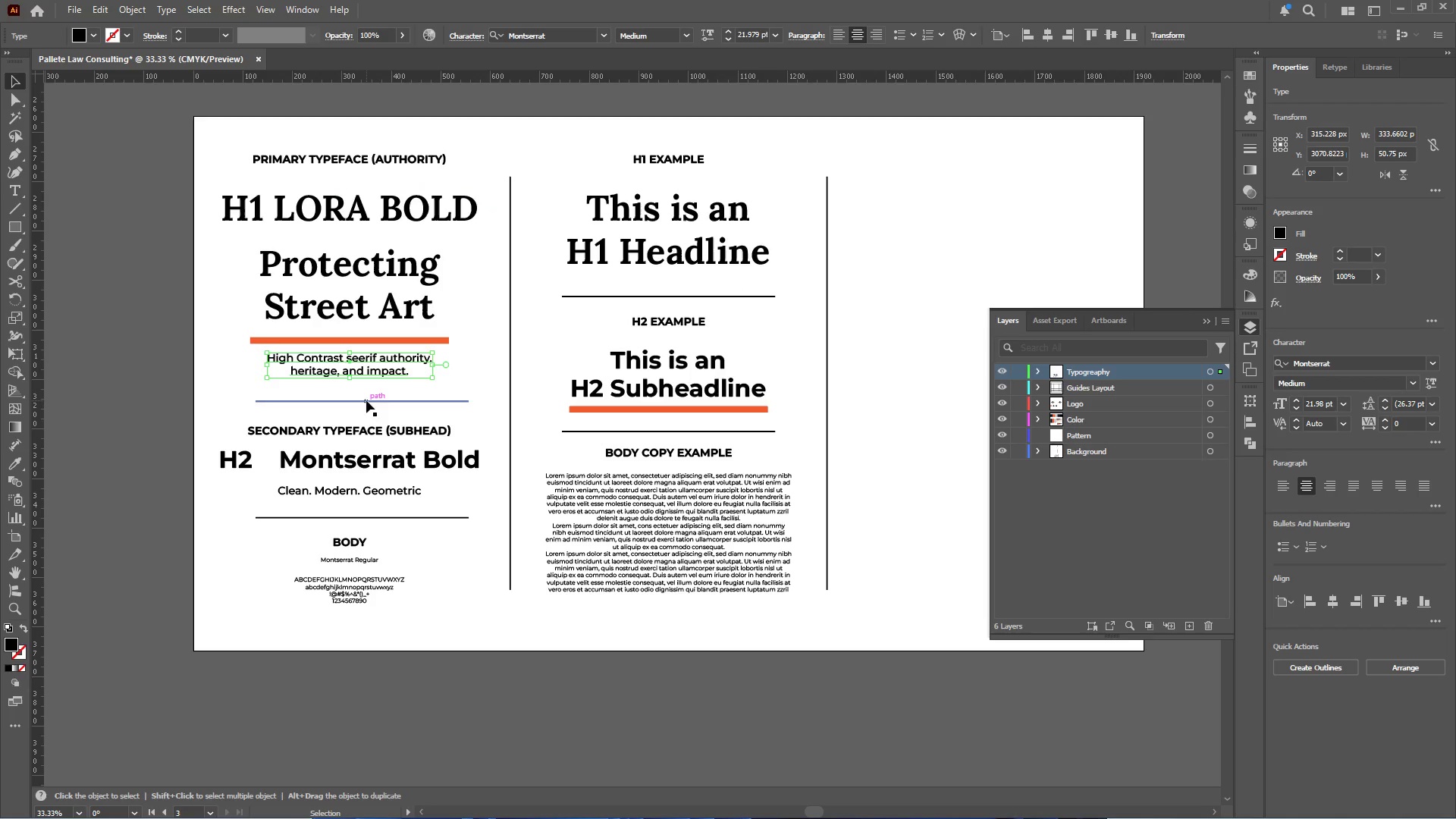 
left_click([365, 436])
 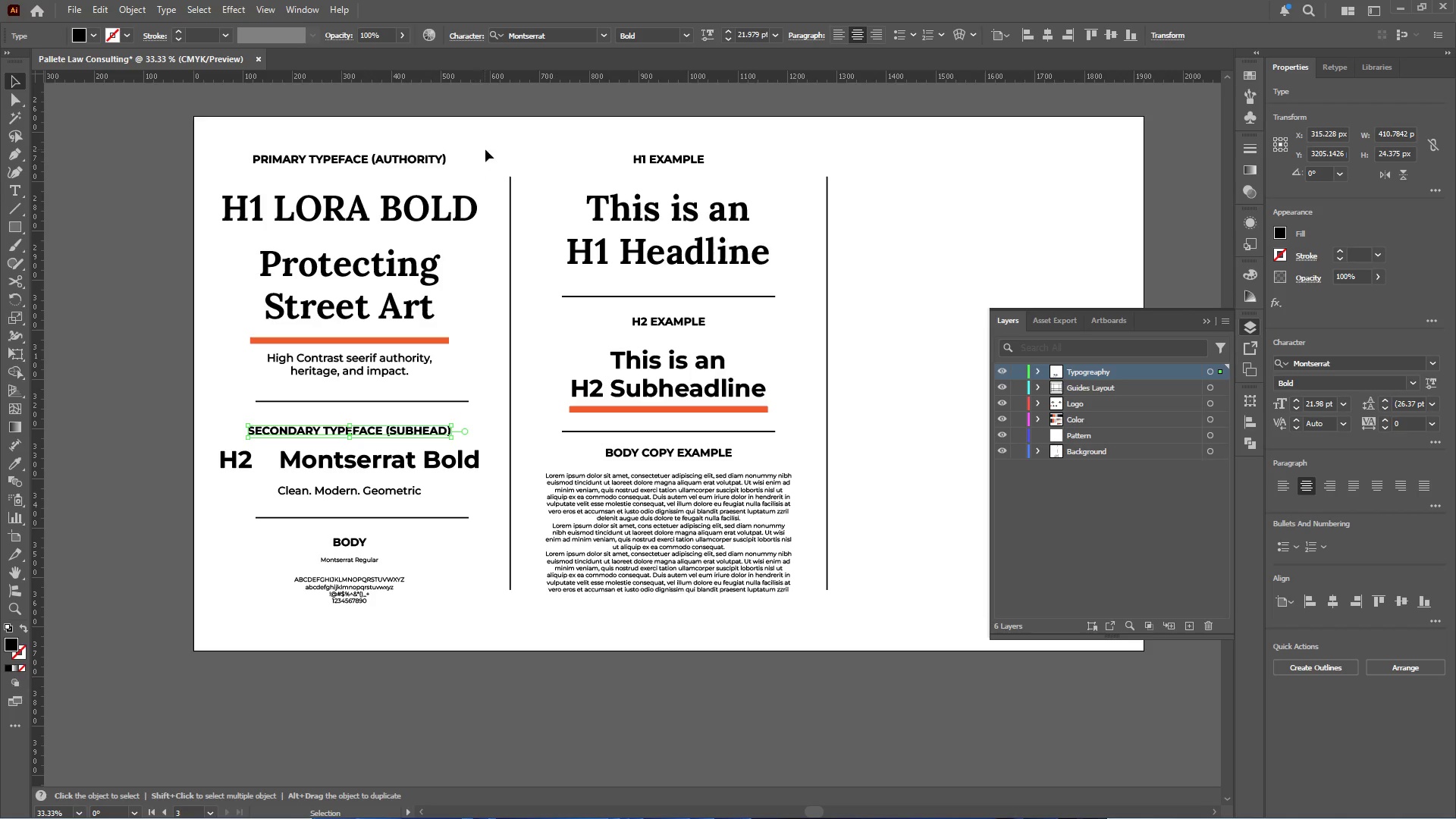 
left_click([485, 149])
 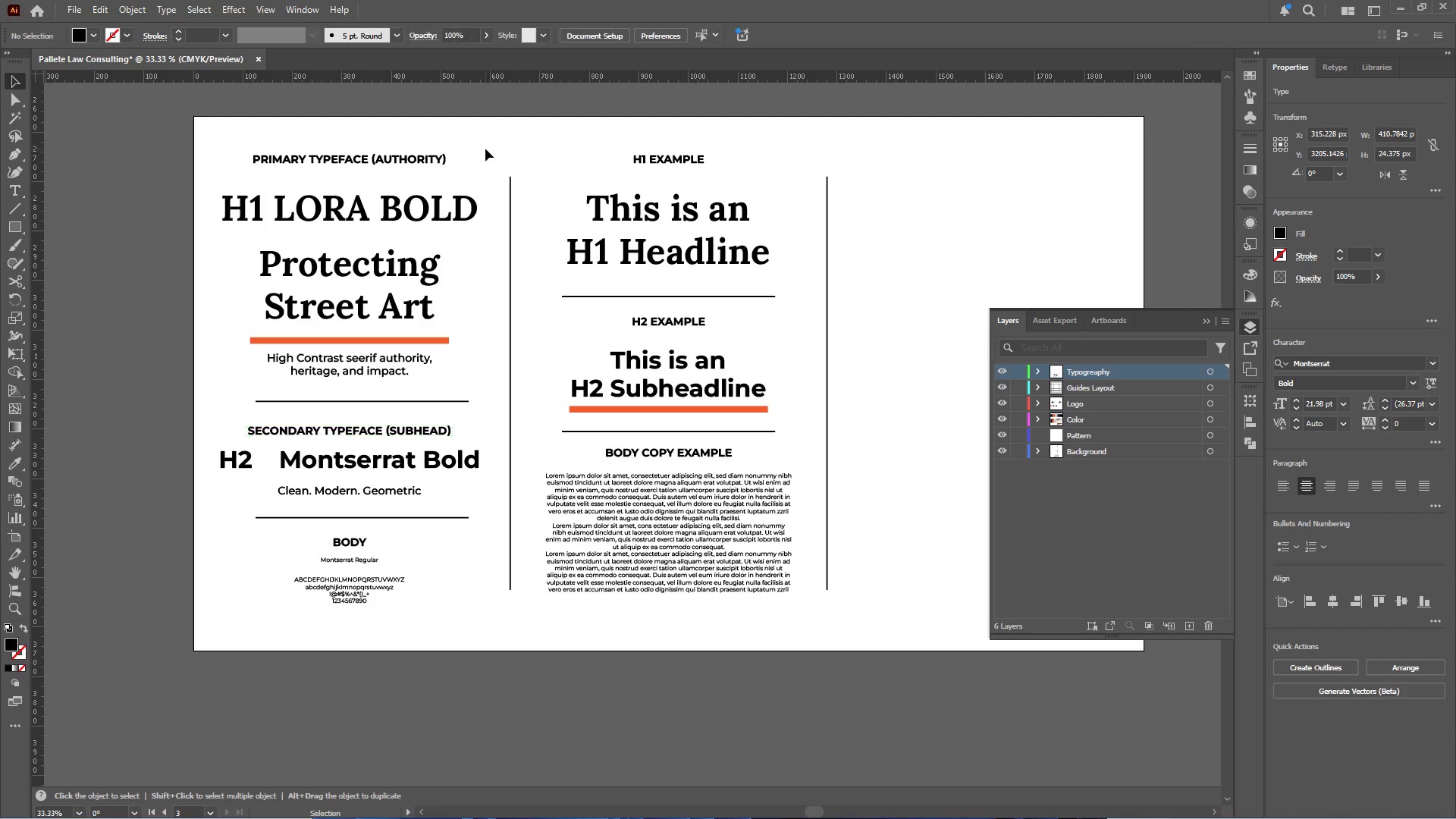 
hold_key(key=AltLeft, duration=0.59)
scroll: coordinate [470, 174], scroll_direction: none, amount: 0.0
 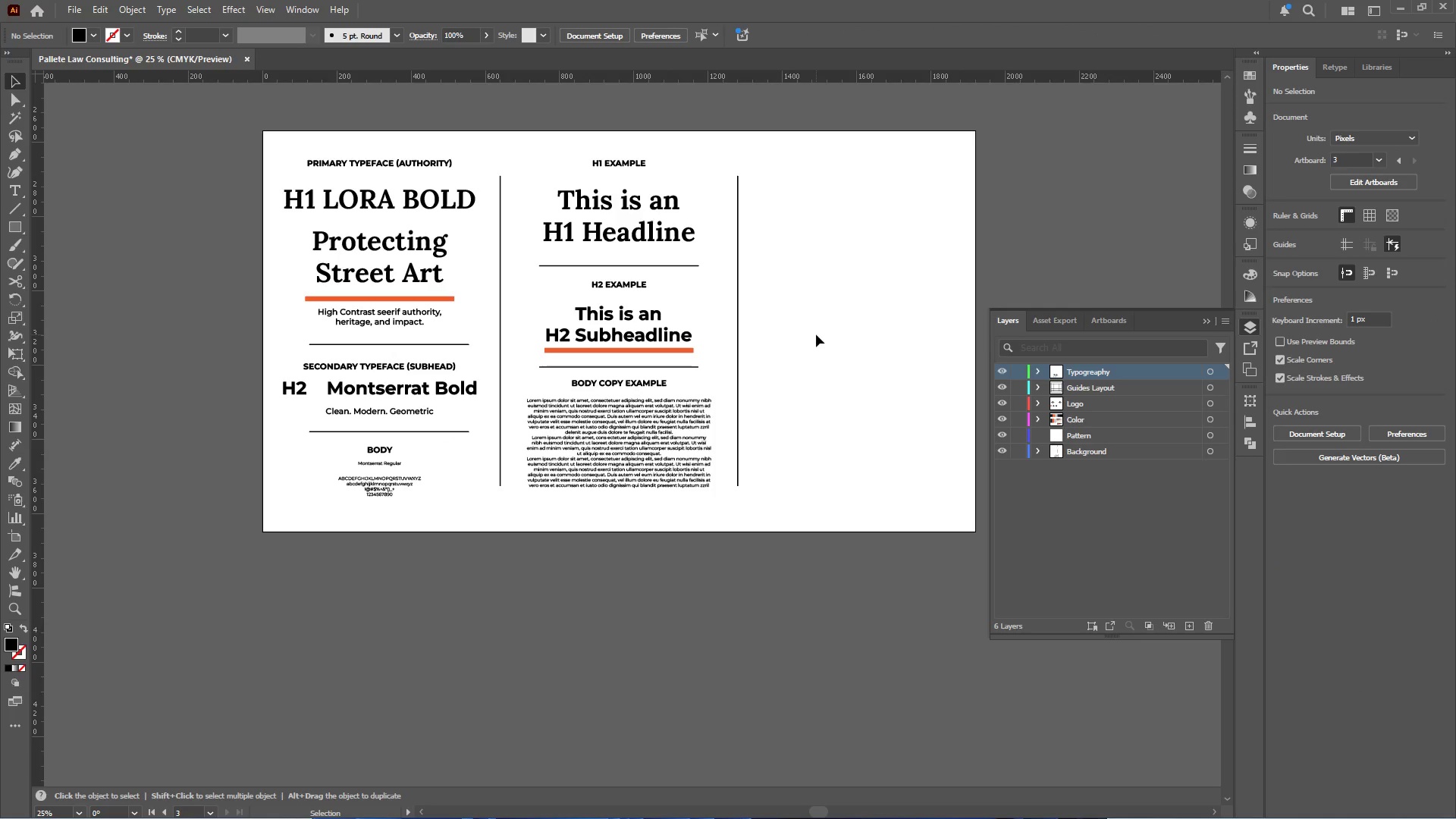 
wait(5.97)
 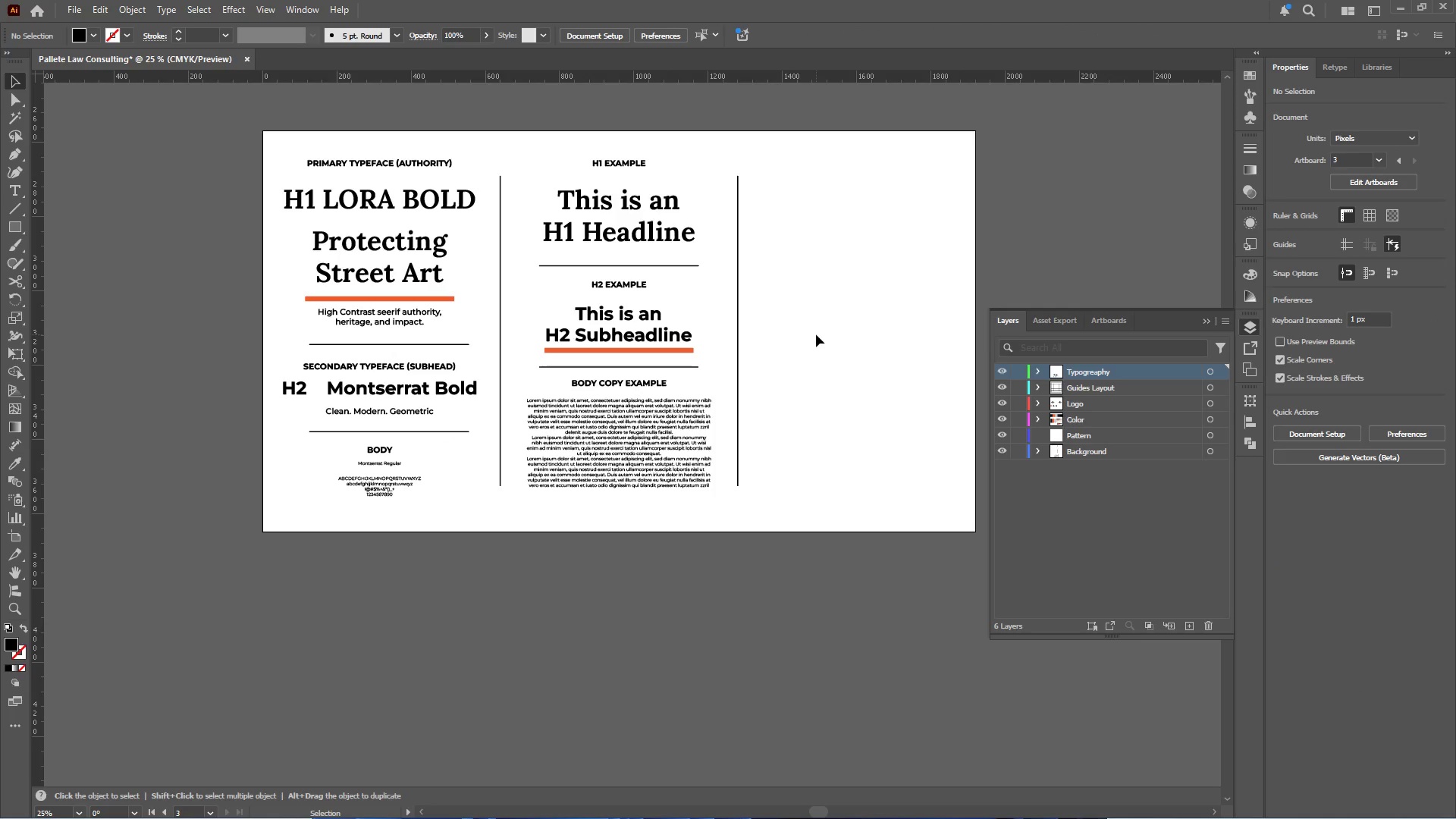 
hold_key(key=Space, duration=0.61)
 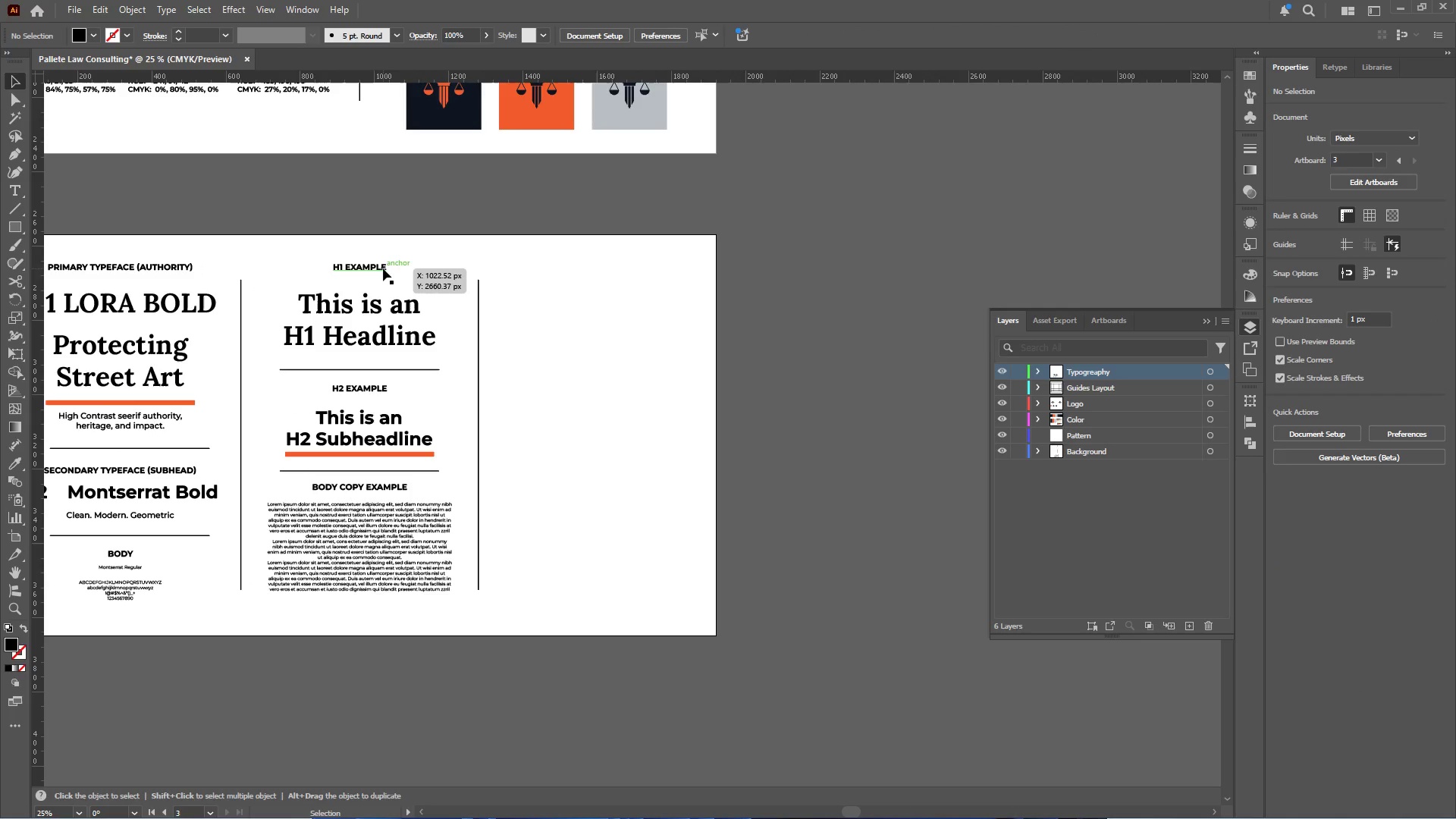 
left_click_drag(start_coordinate=[798, 214], to_coordinate=[536, 319])
 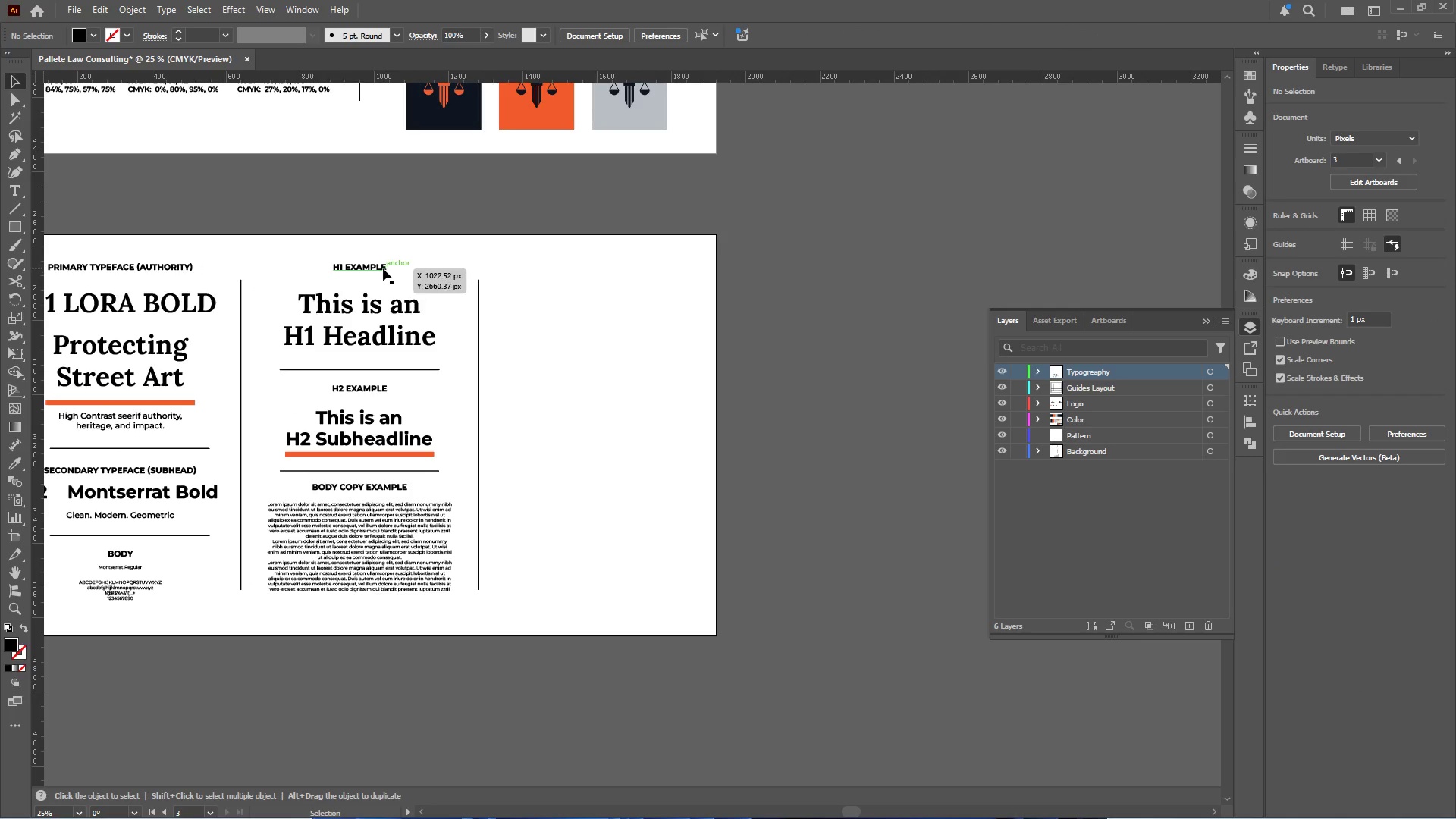 
left_click_drag(start_coordinate=[383, 268], to_coordinate=[621, 281])
 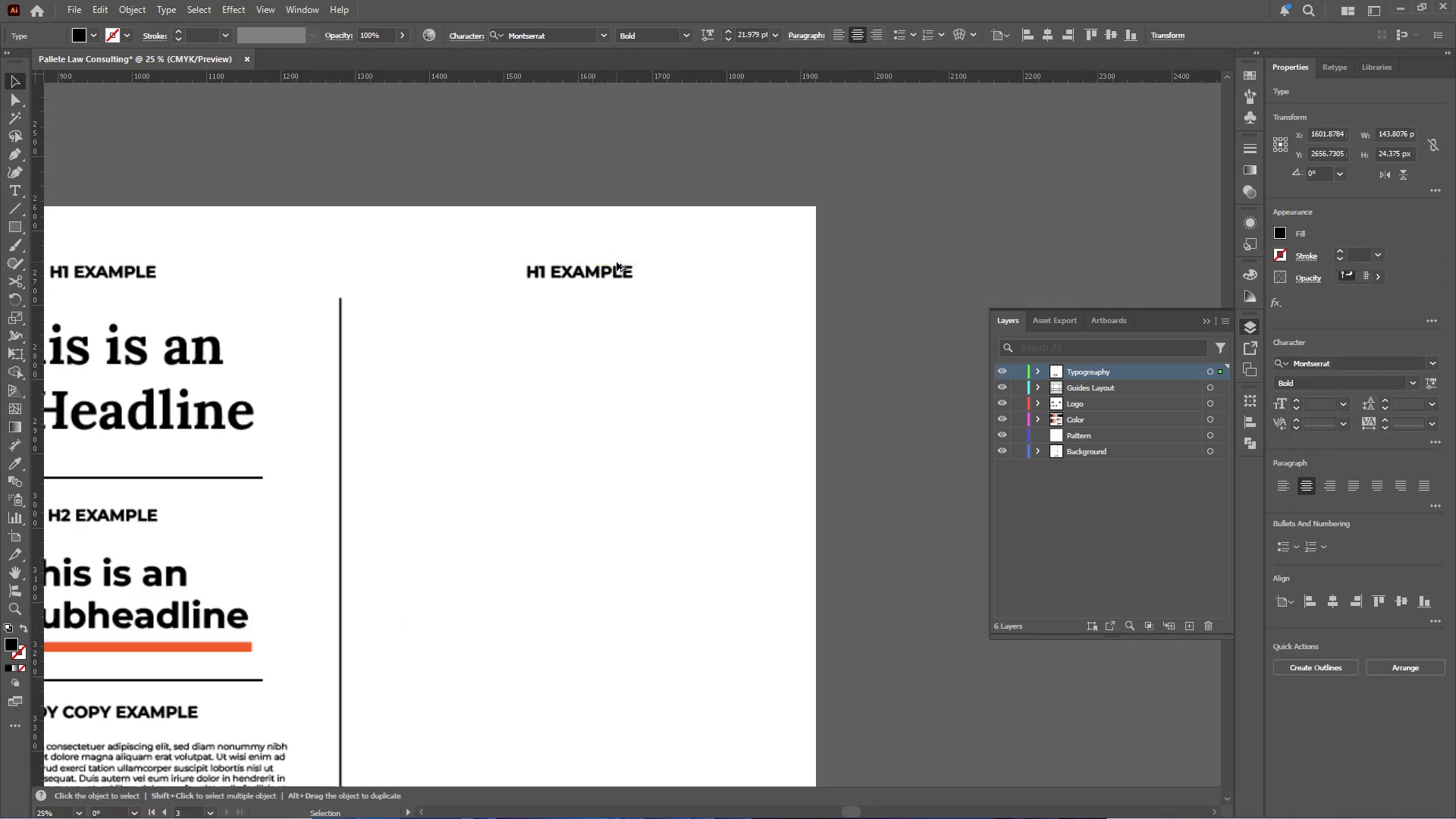 
hold_key(key=AltLeft, duration=2.22)
 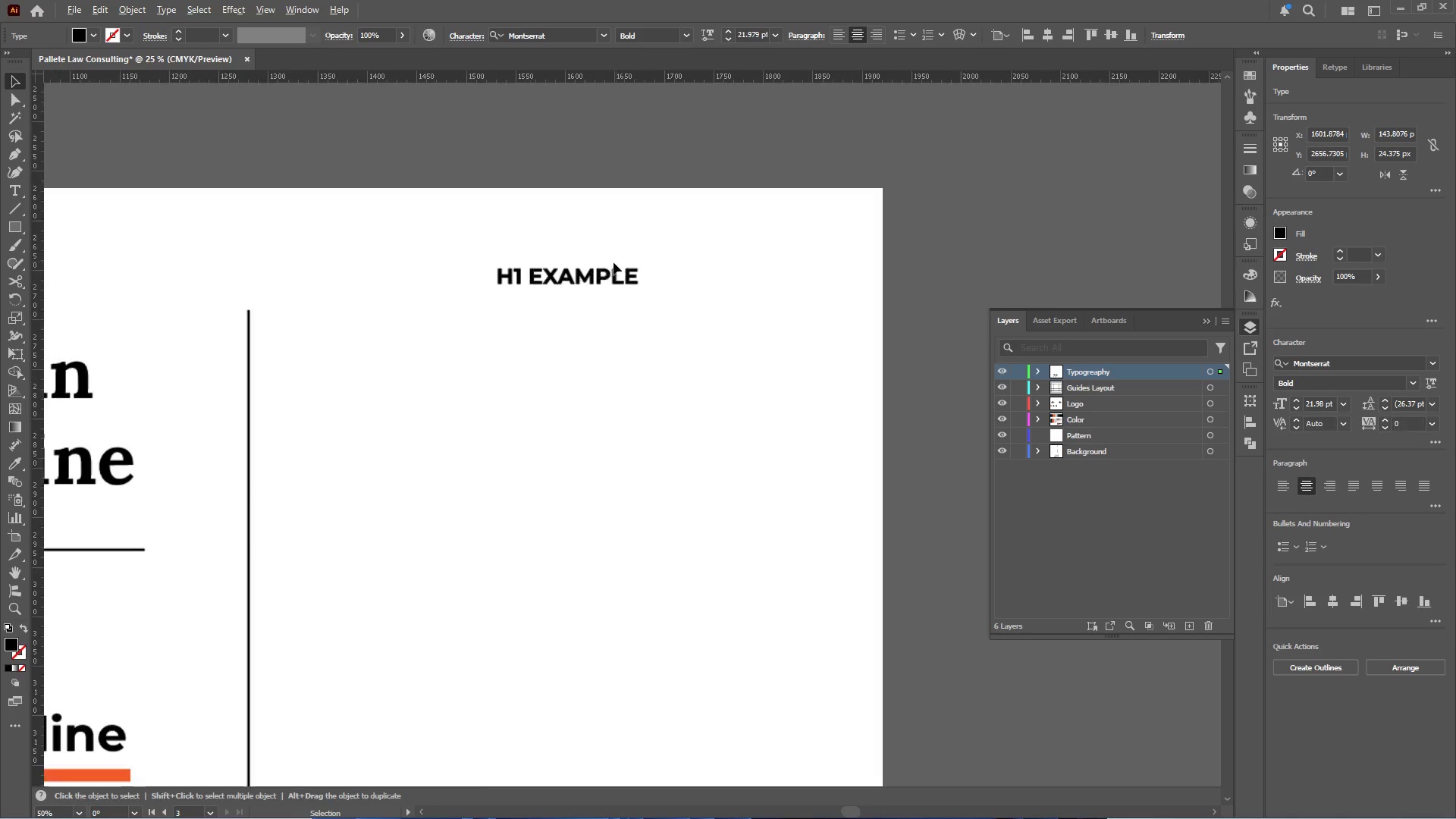 
hold_key(key=ShiftLeft, duration=2.08)
 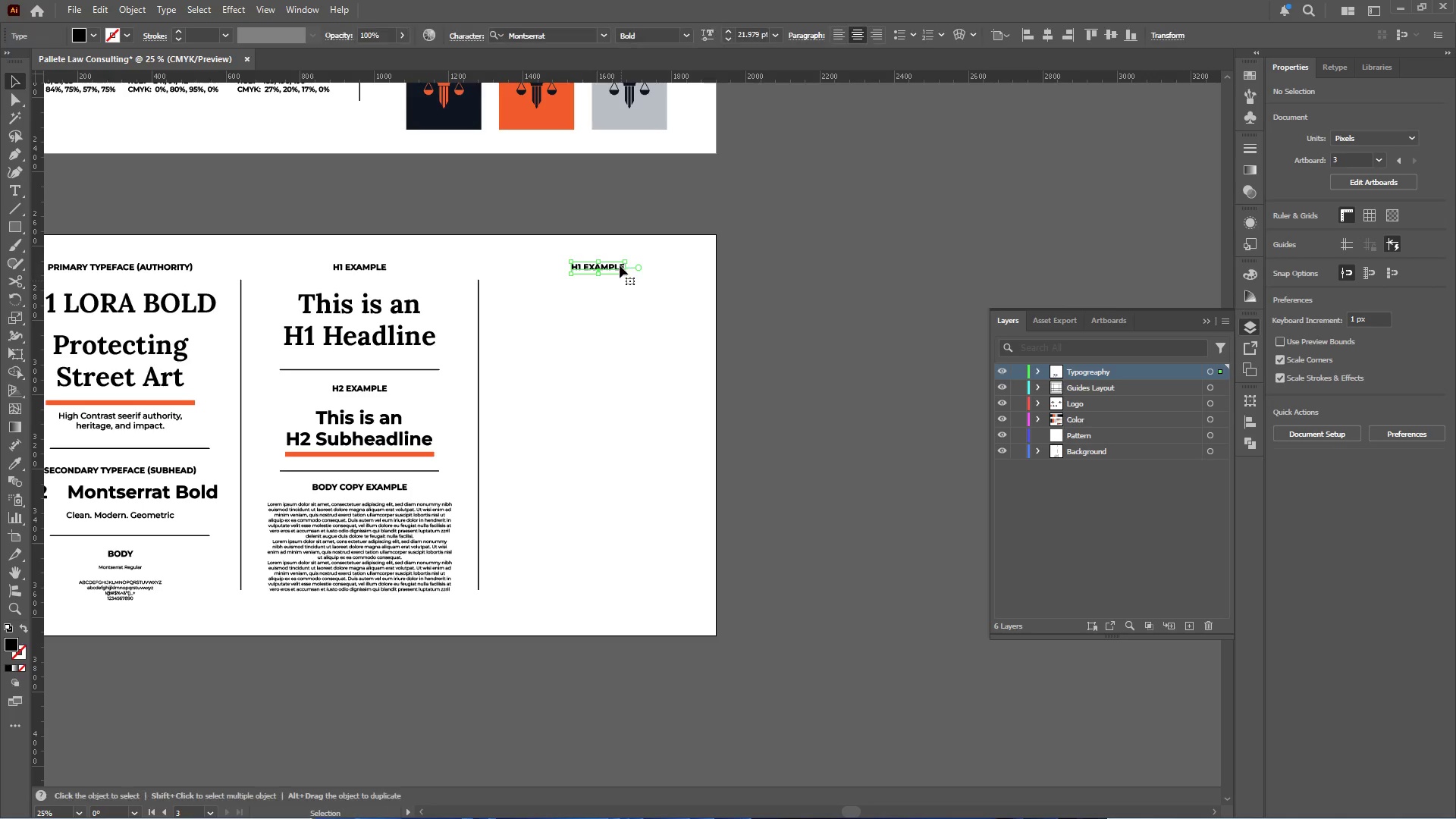 
hold_key(key=AltLeft, duration=0.39)
 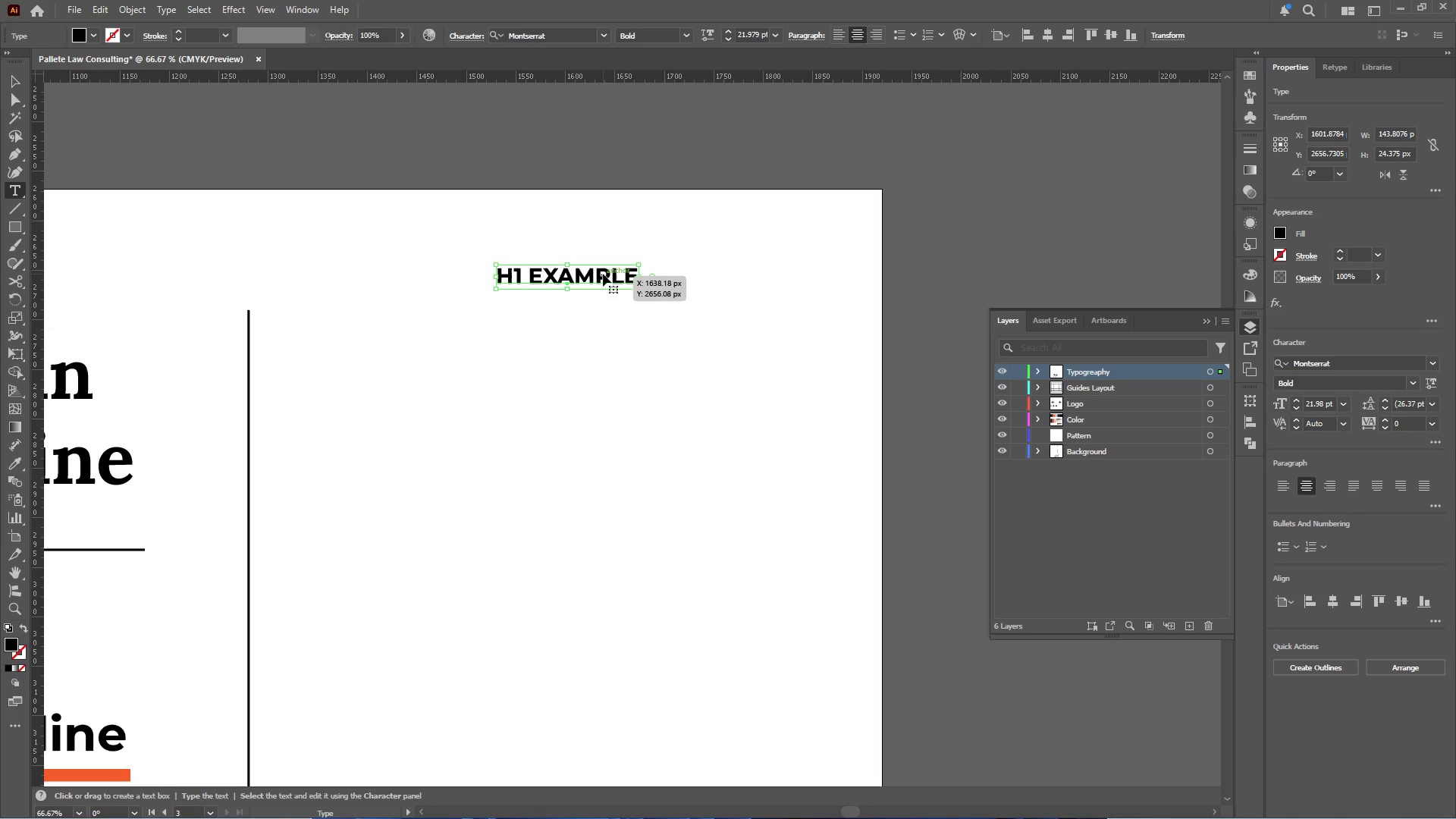 
left_click([603, 274])
 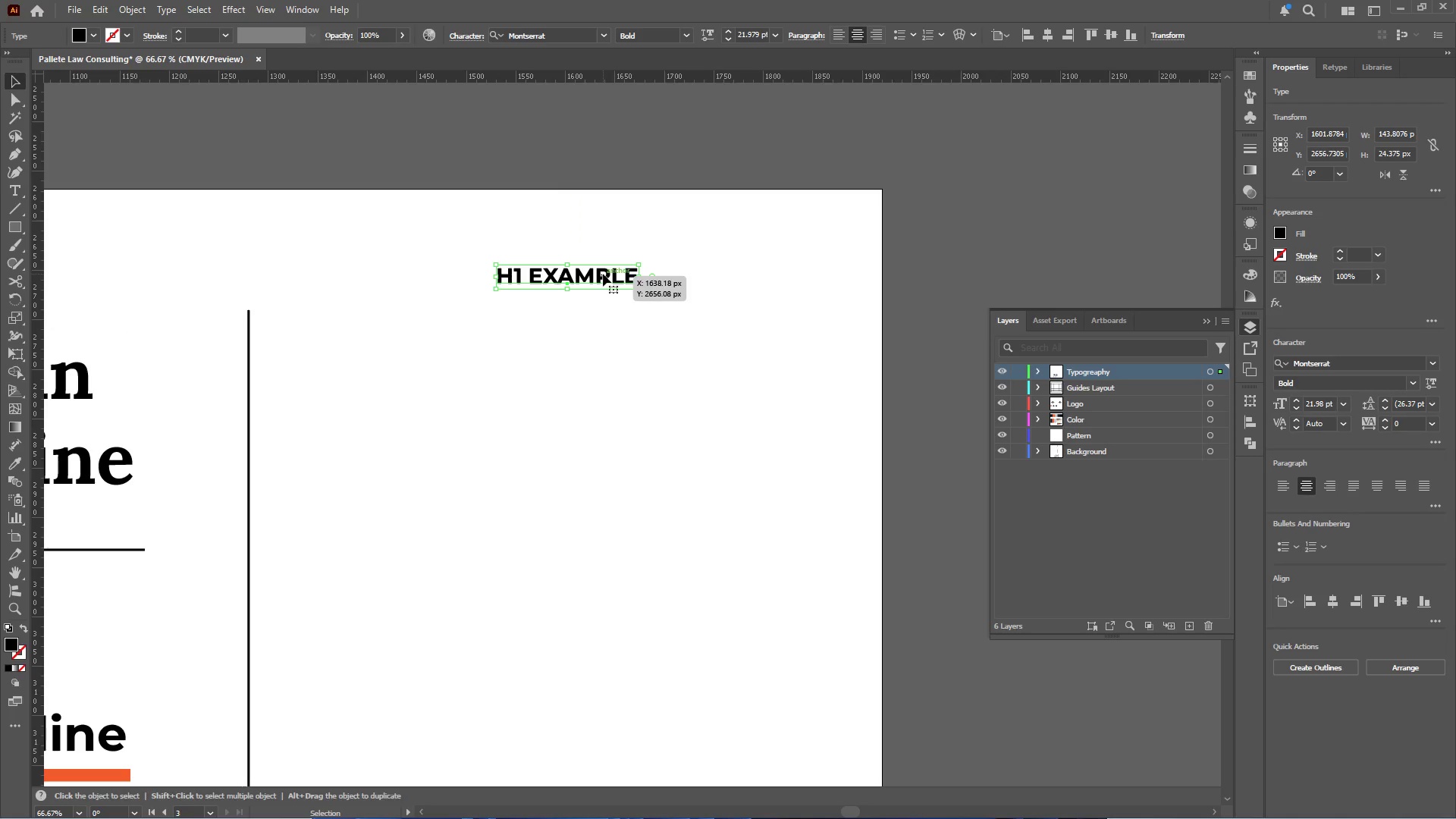 
scroll: coordinate [616, 262], scroll_direction: up, amount: 2.0
 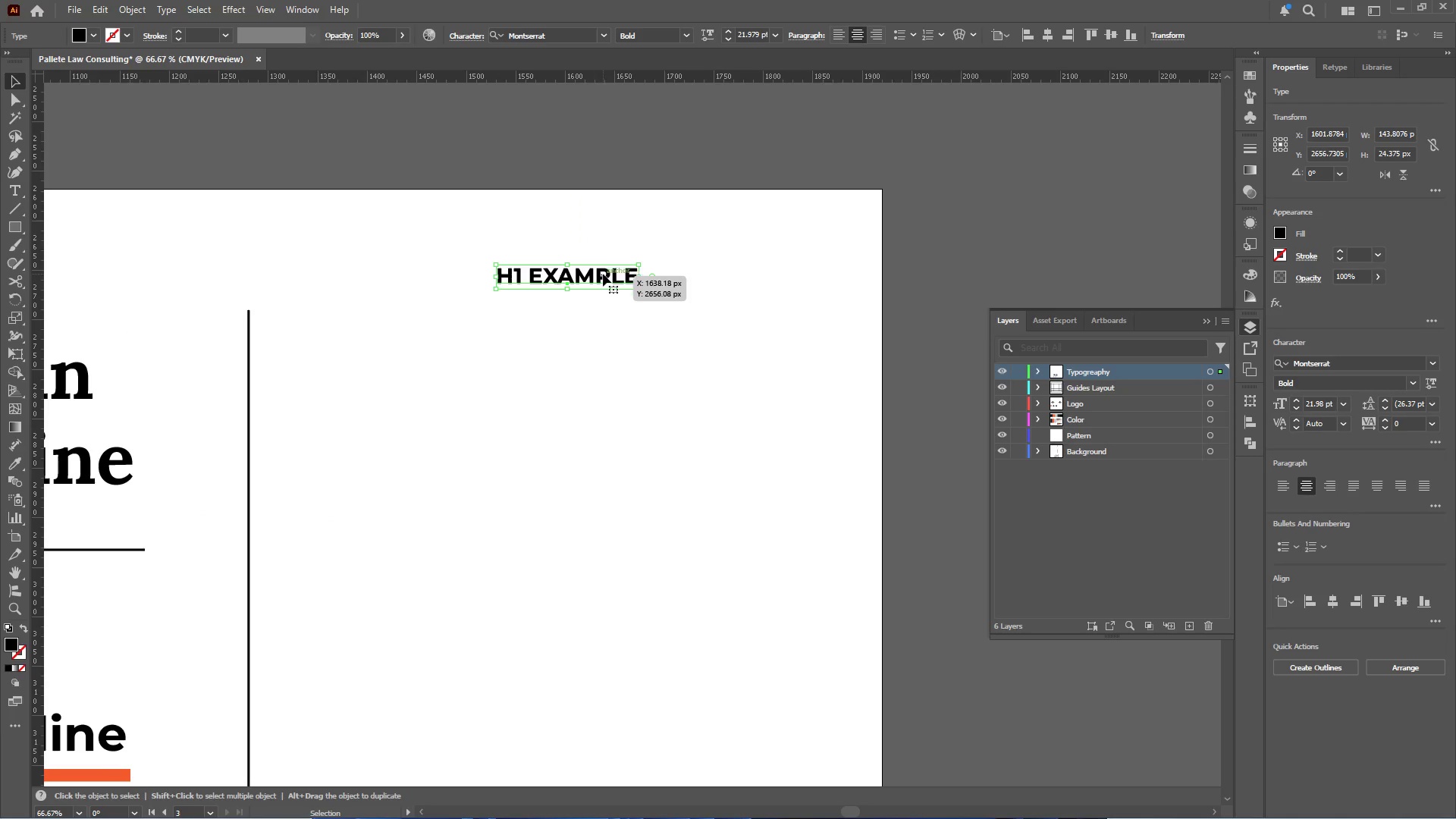 
double_click([603, 274])
 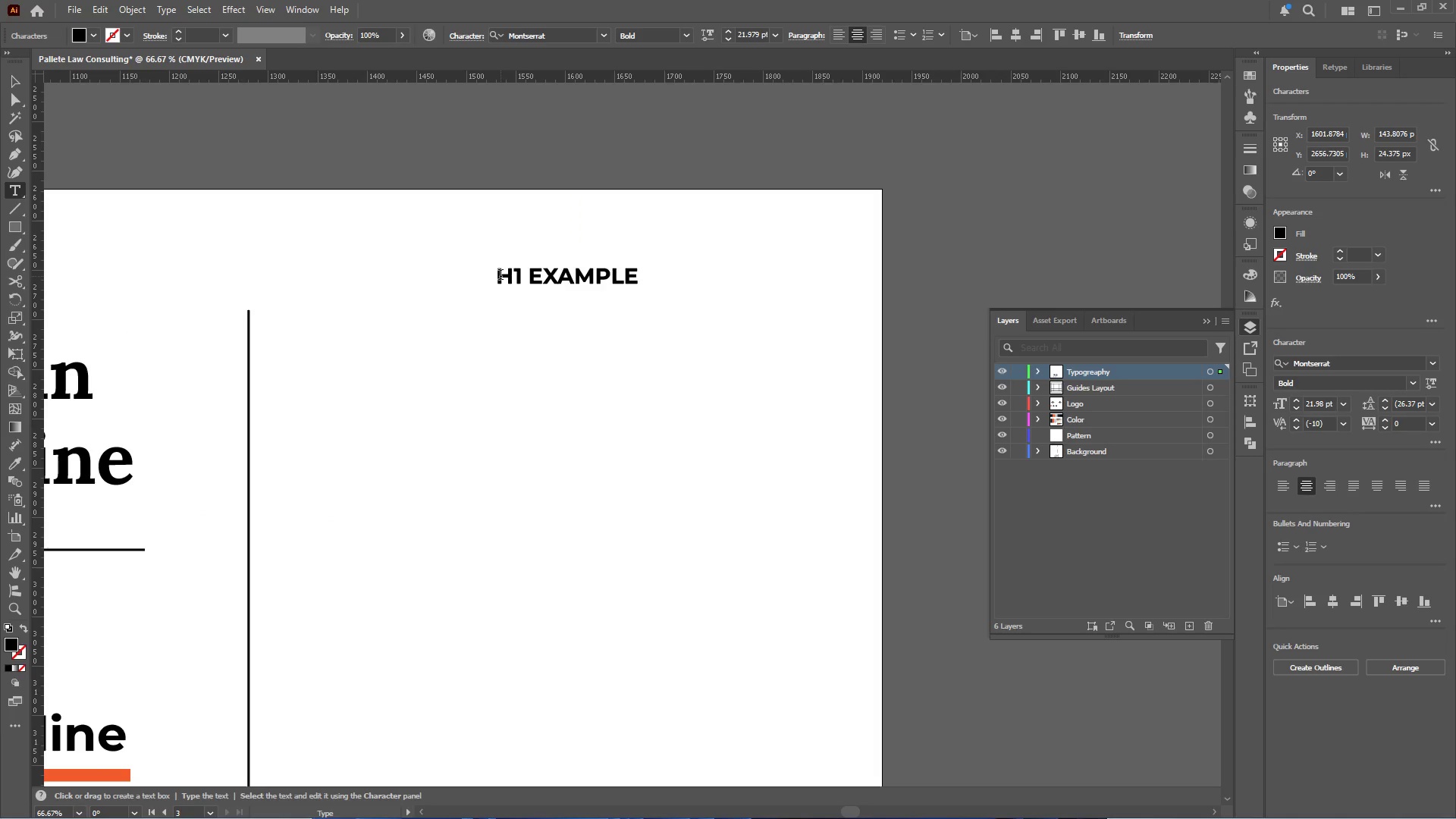 
left_click_drag(start_coordinate=[499, 275], to_coordinate=[683, 287])
 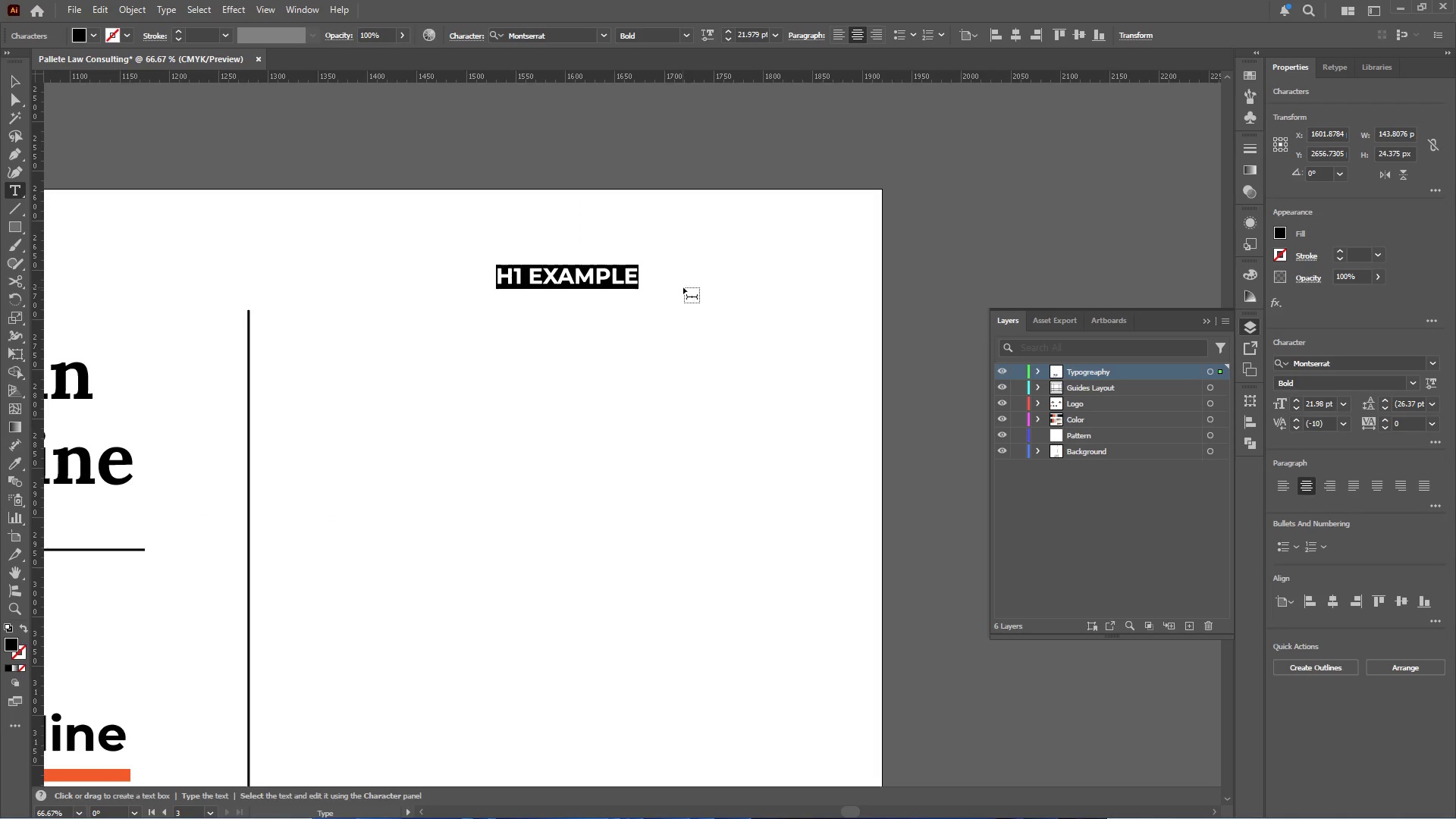 
type(PRIMARY FONT)
 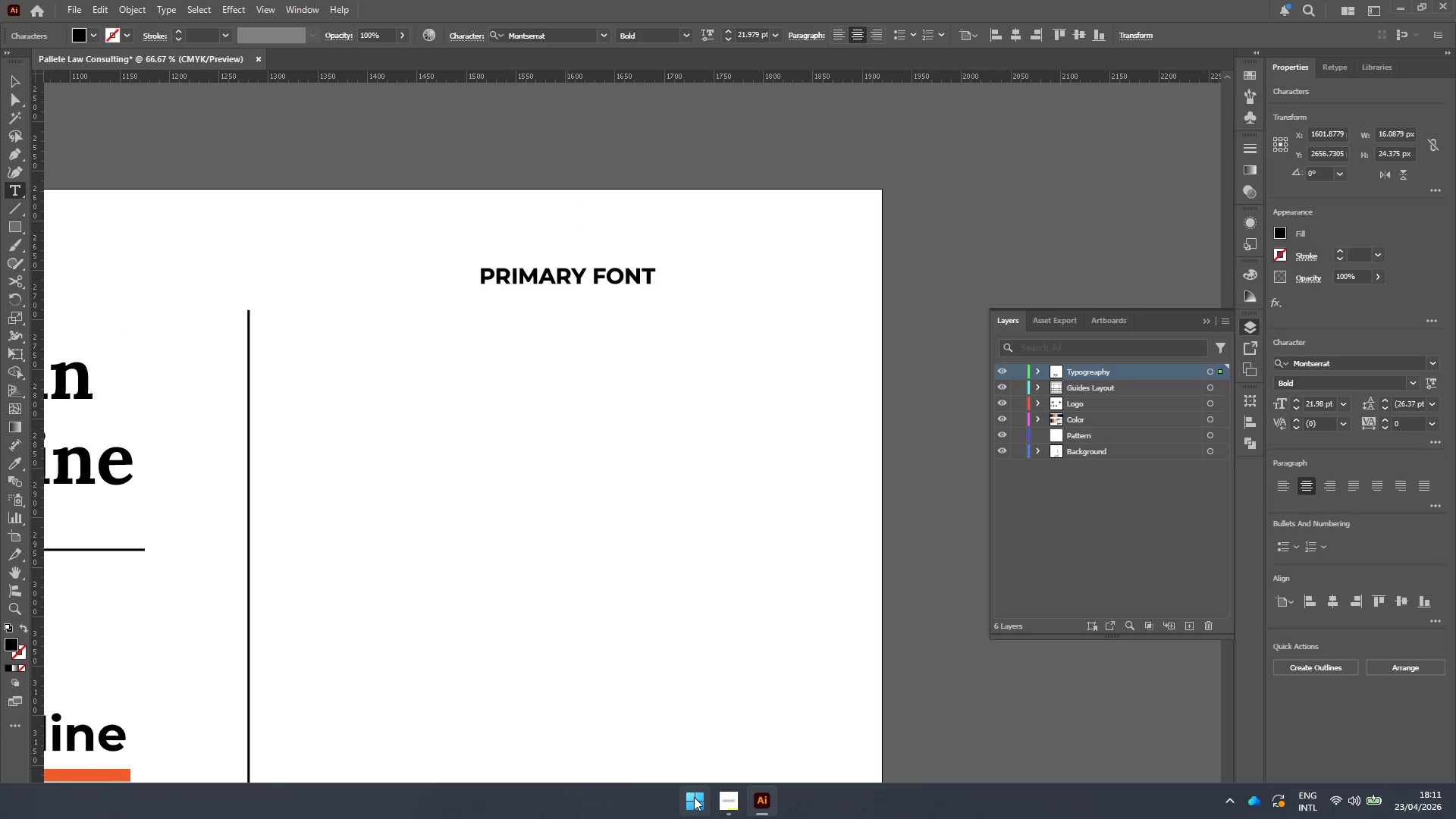 
left_click([728, 802])